 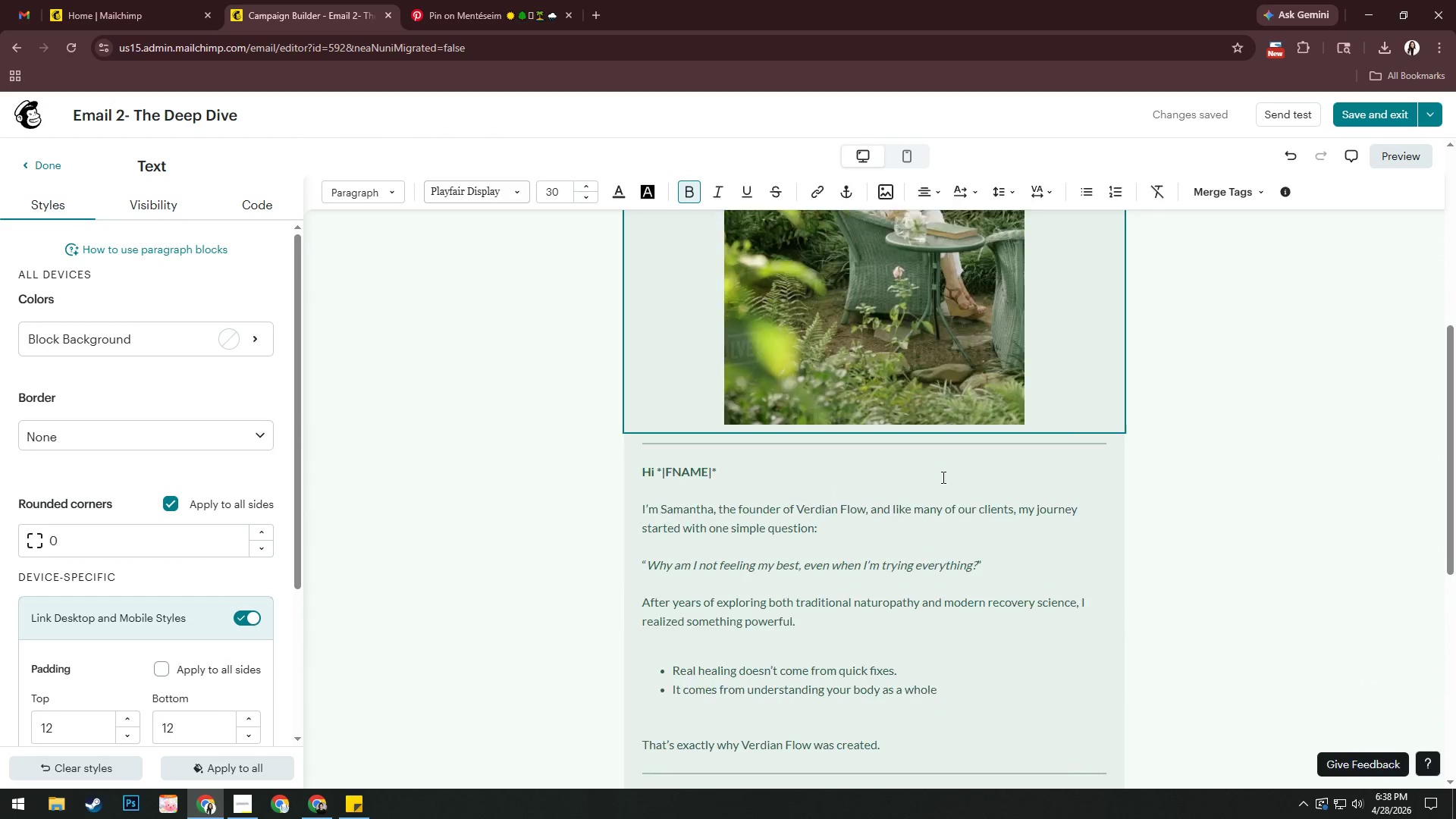 
scroll: coordinate [942, 476], scroll_direction: up, amount: 4.0
 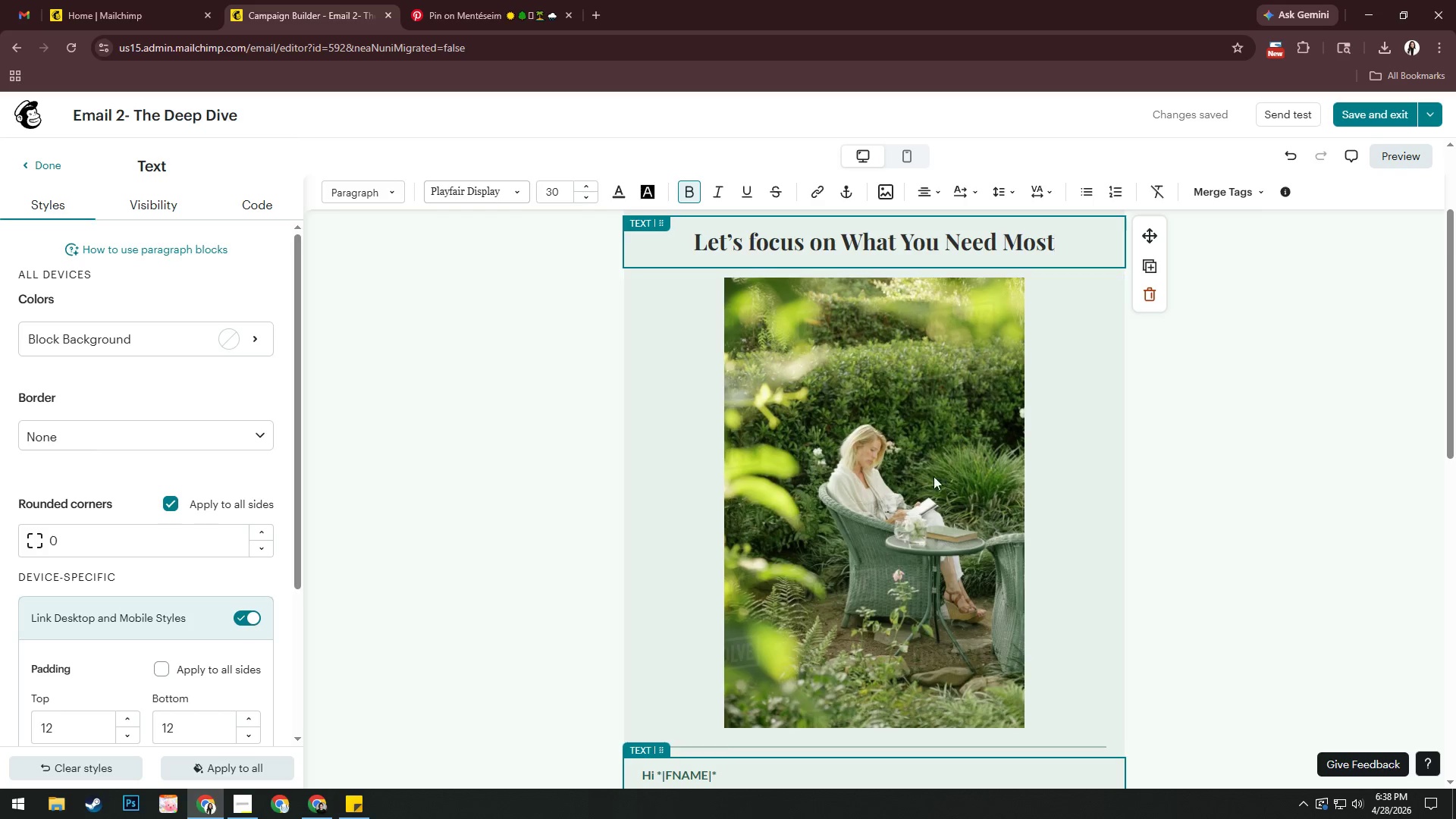 
left_click([915, 480])
 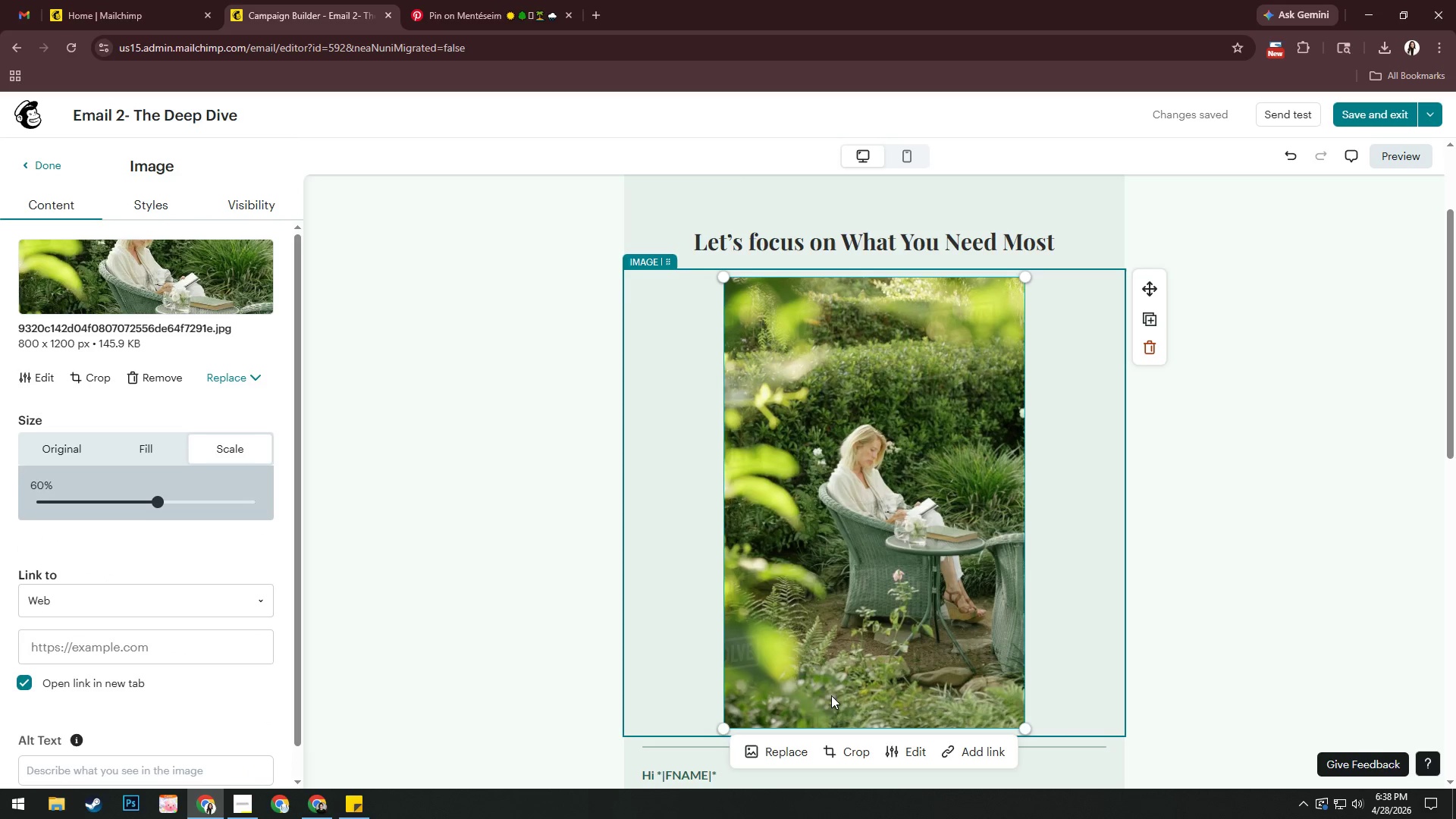 
left_click([777, 755])
 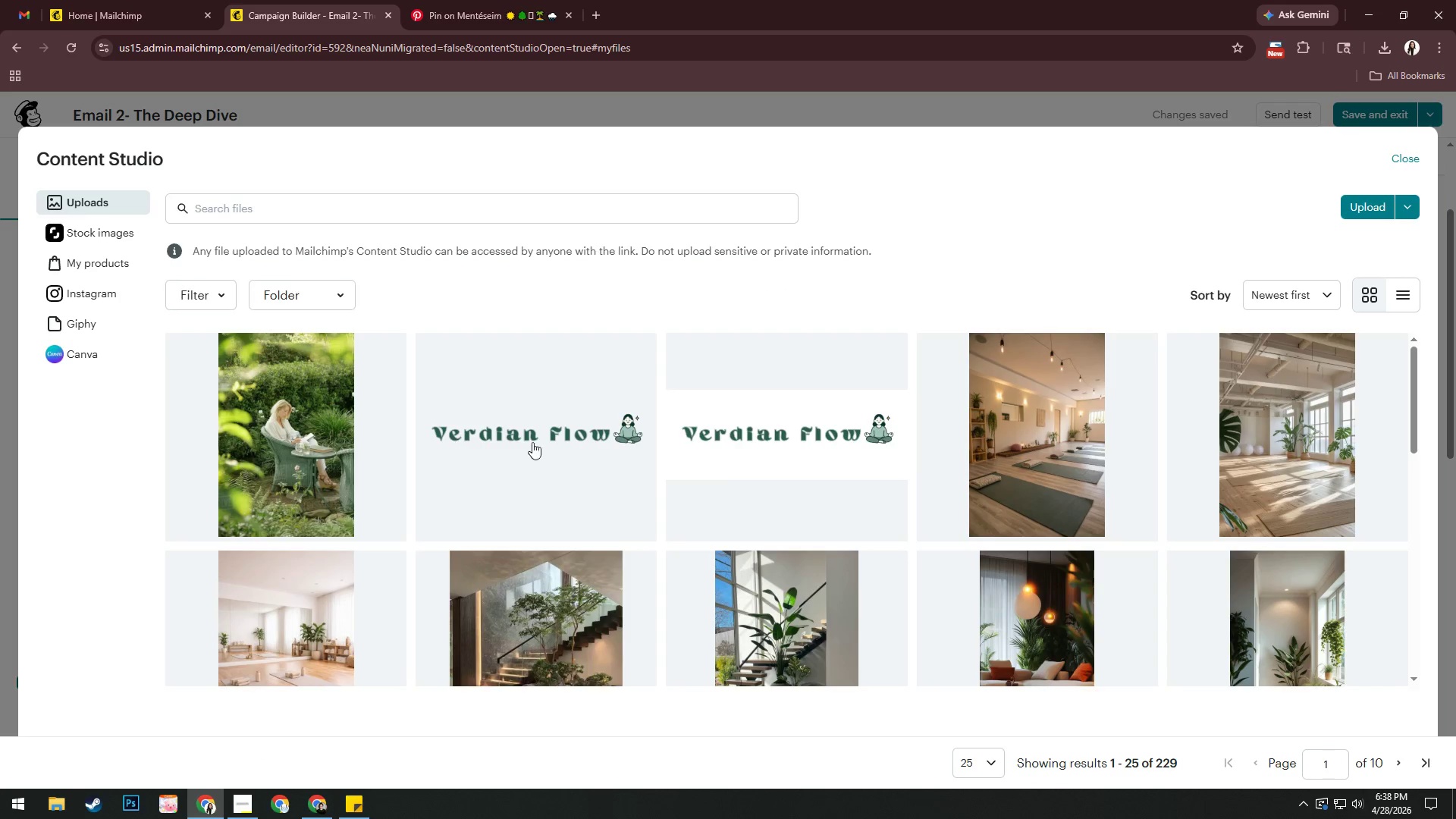 
left_click([1024, 458])
 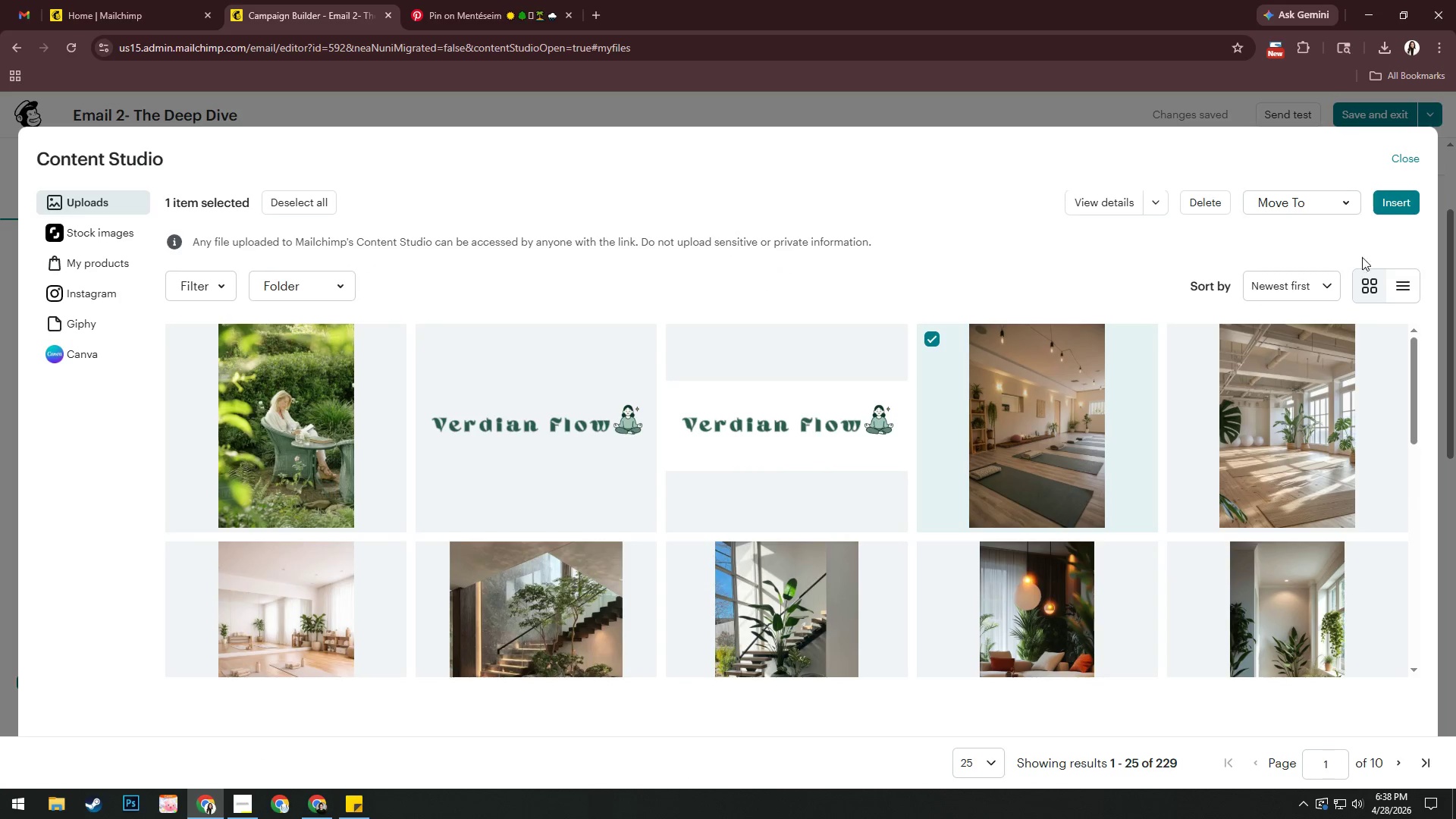 
left_click([1394, 218])
 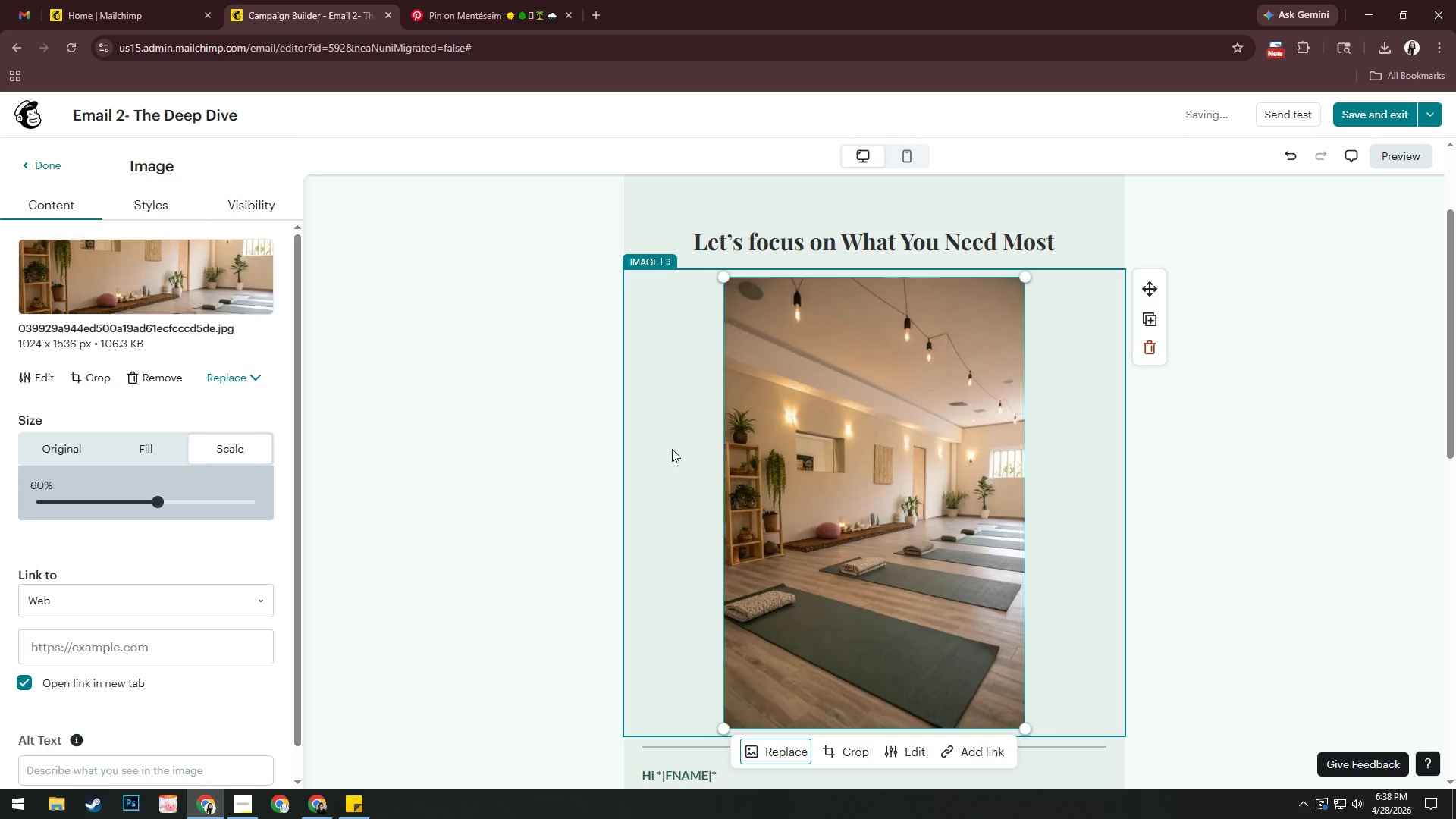 
left_click([1185, 488])
 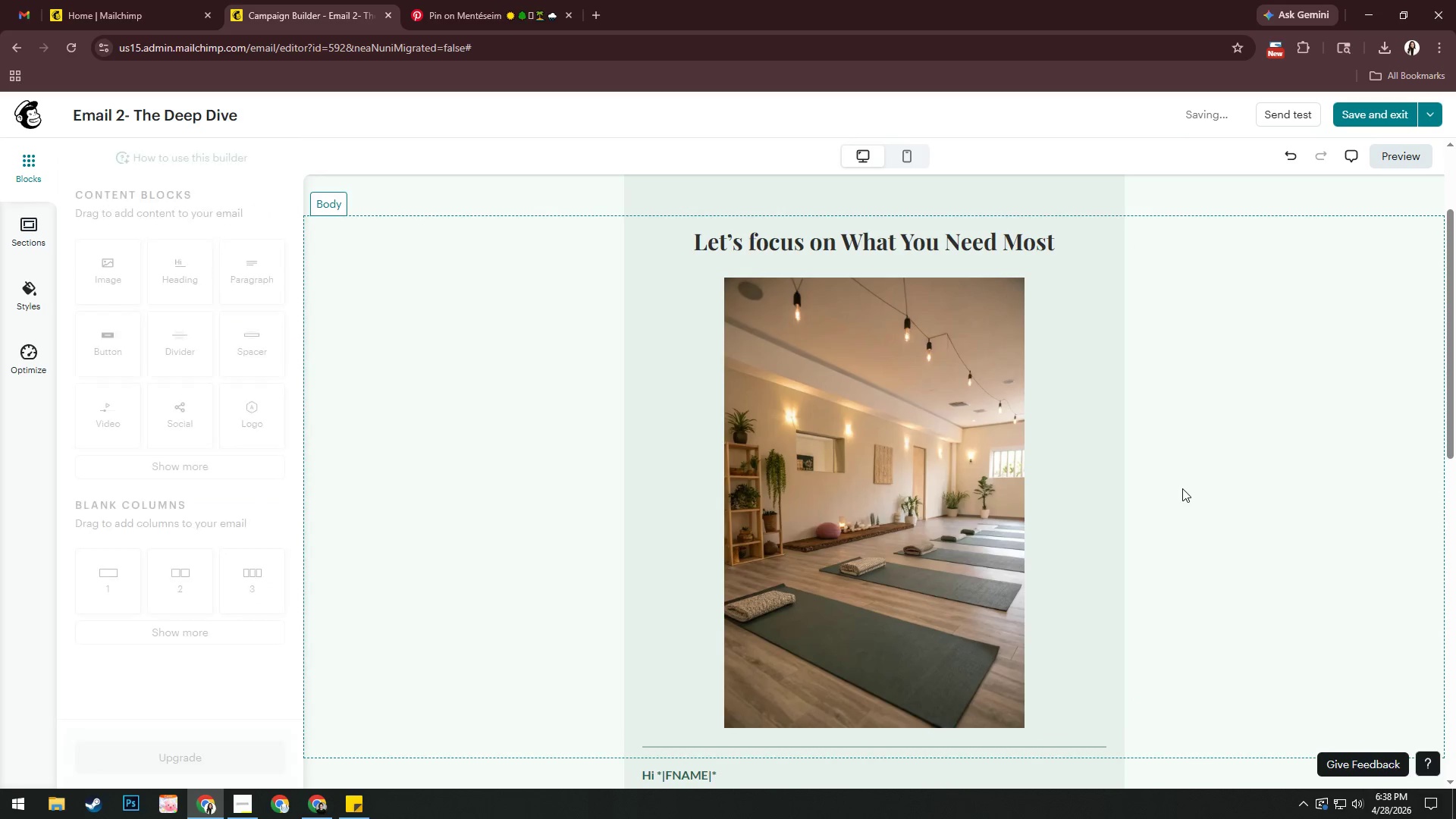 
scroll: coordinate [1182, 488], scroll_direction: down, amount: 4.0
 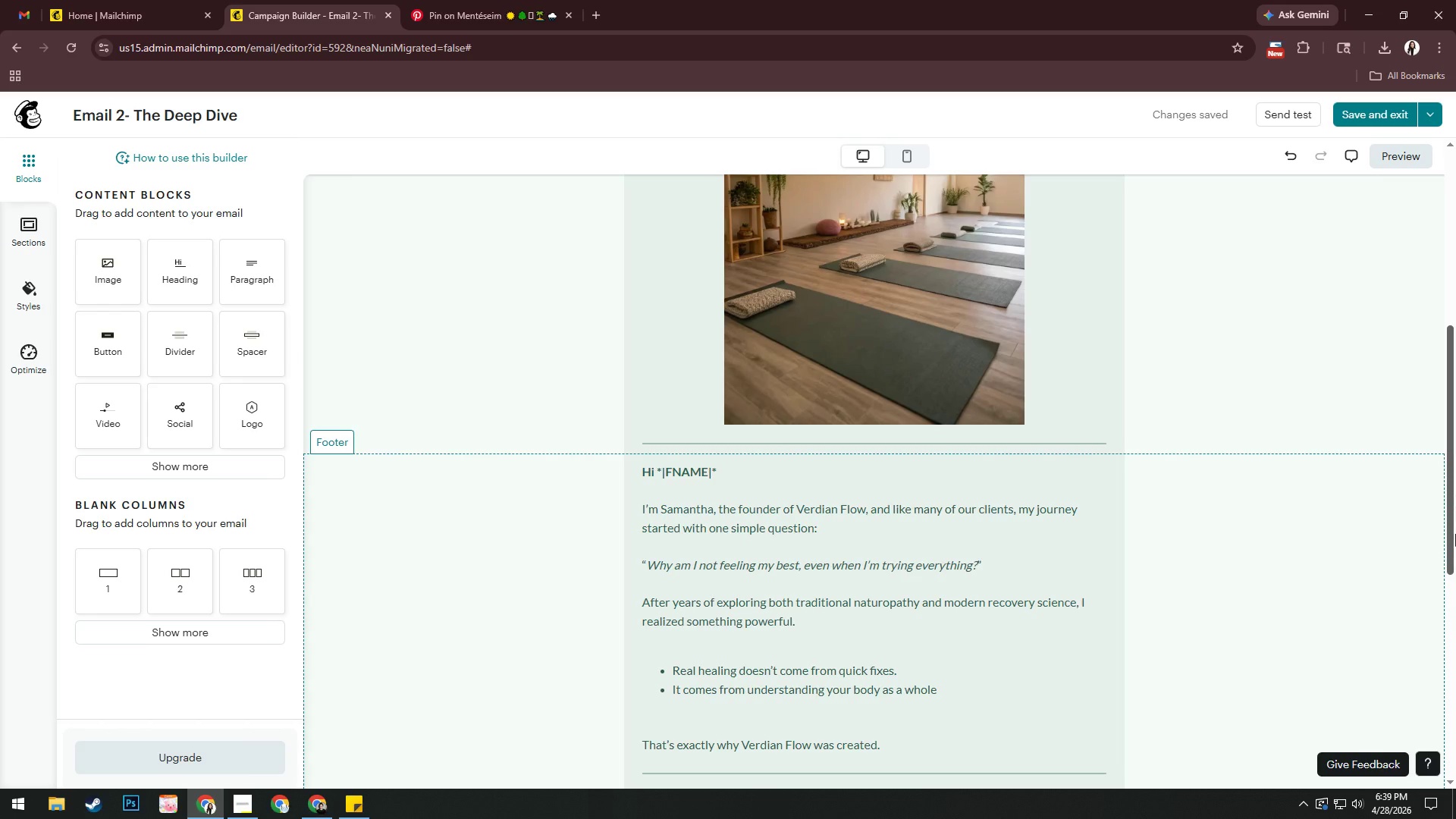 
wait(56.85)
 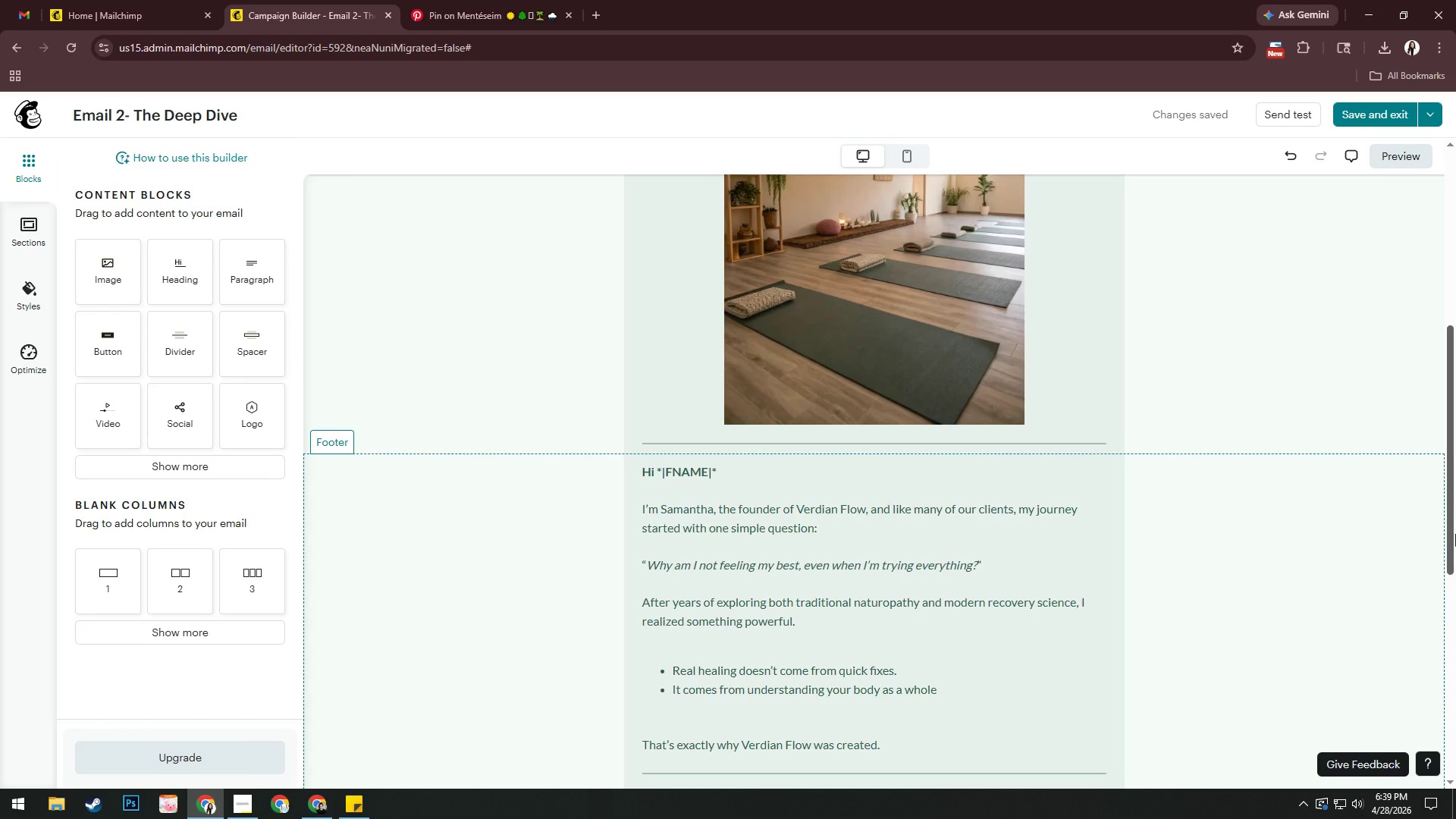 
left_click([1302, 576])
 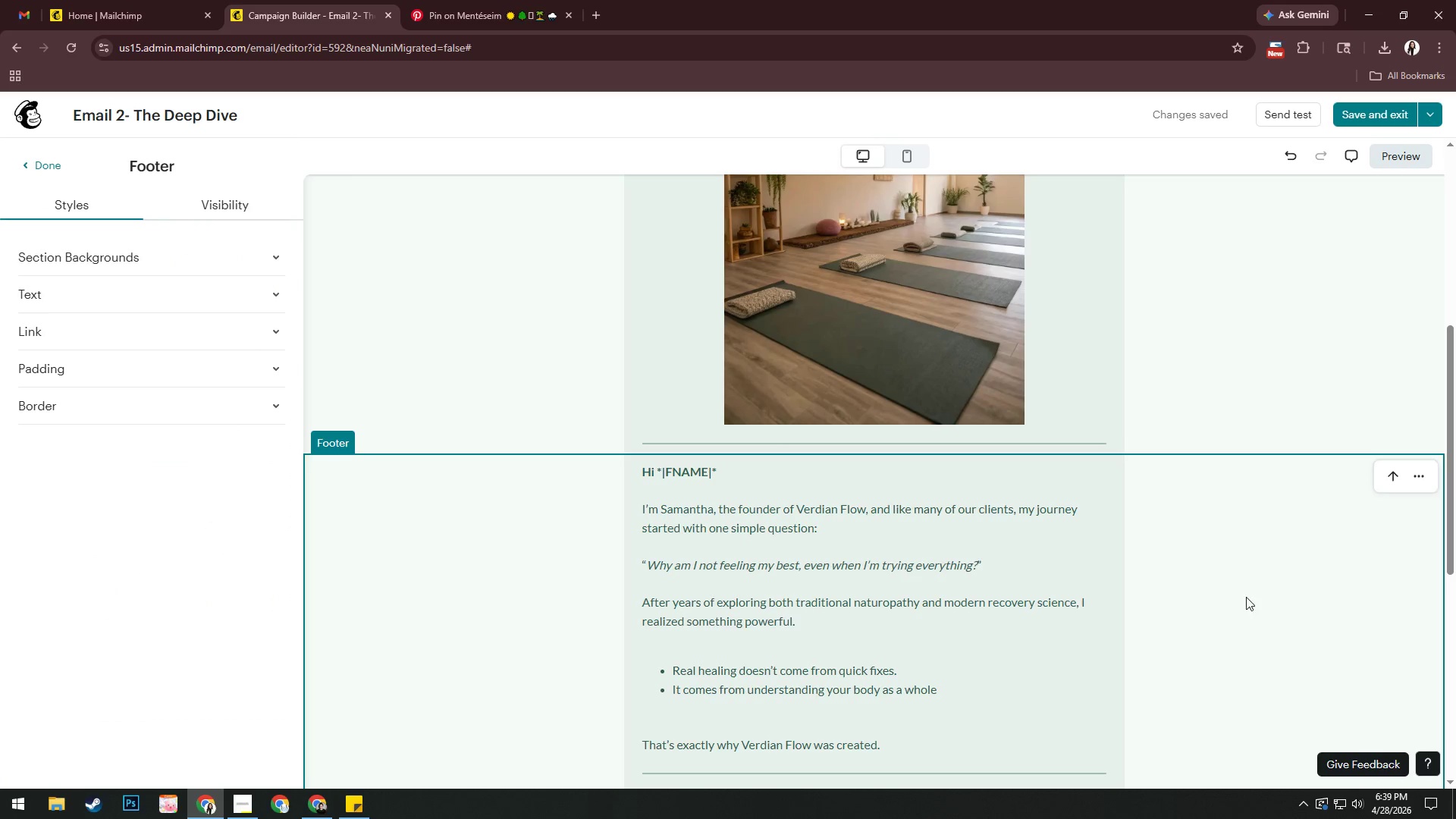 
scroll: coordinate [1008, 692], scroll_direction: up, amount: 1.0
 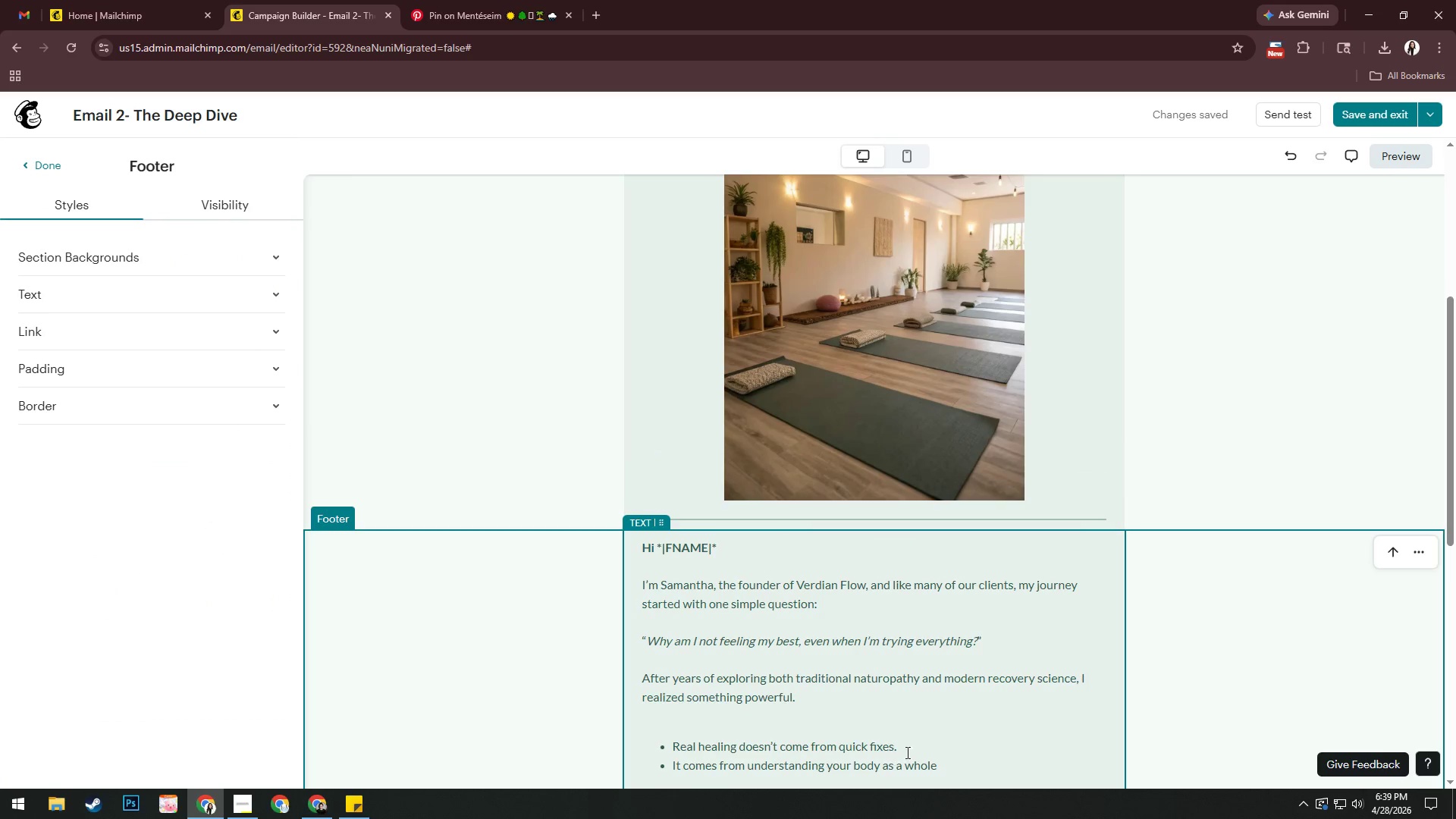 
scroll: coordinate [911, 743], scroll_direction: down, amount: 3.0
 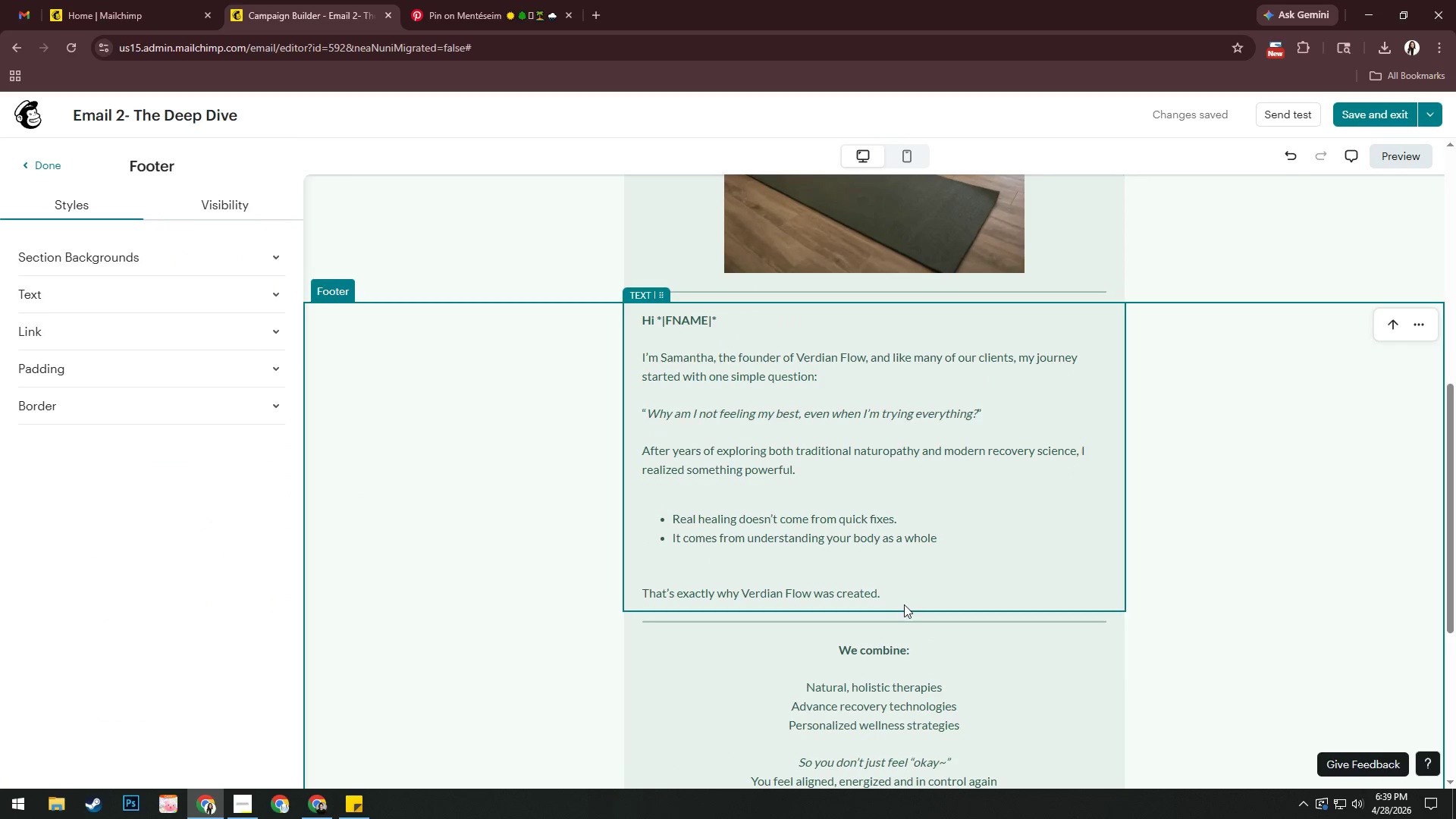 
left_click_drag(start_coordinate=[906, 592], to_coordinate=[634, 384])
 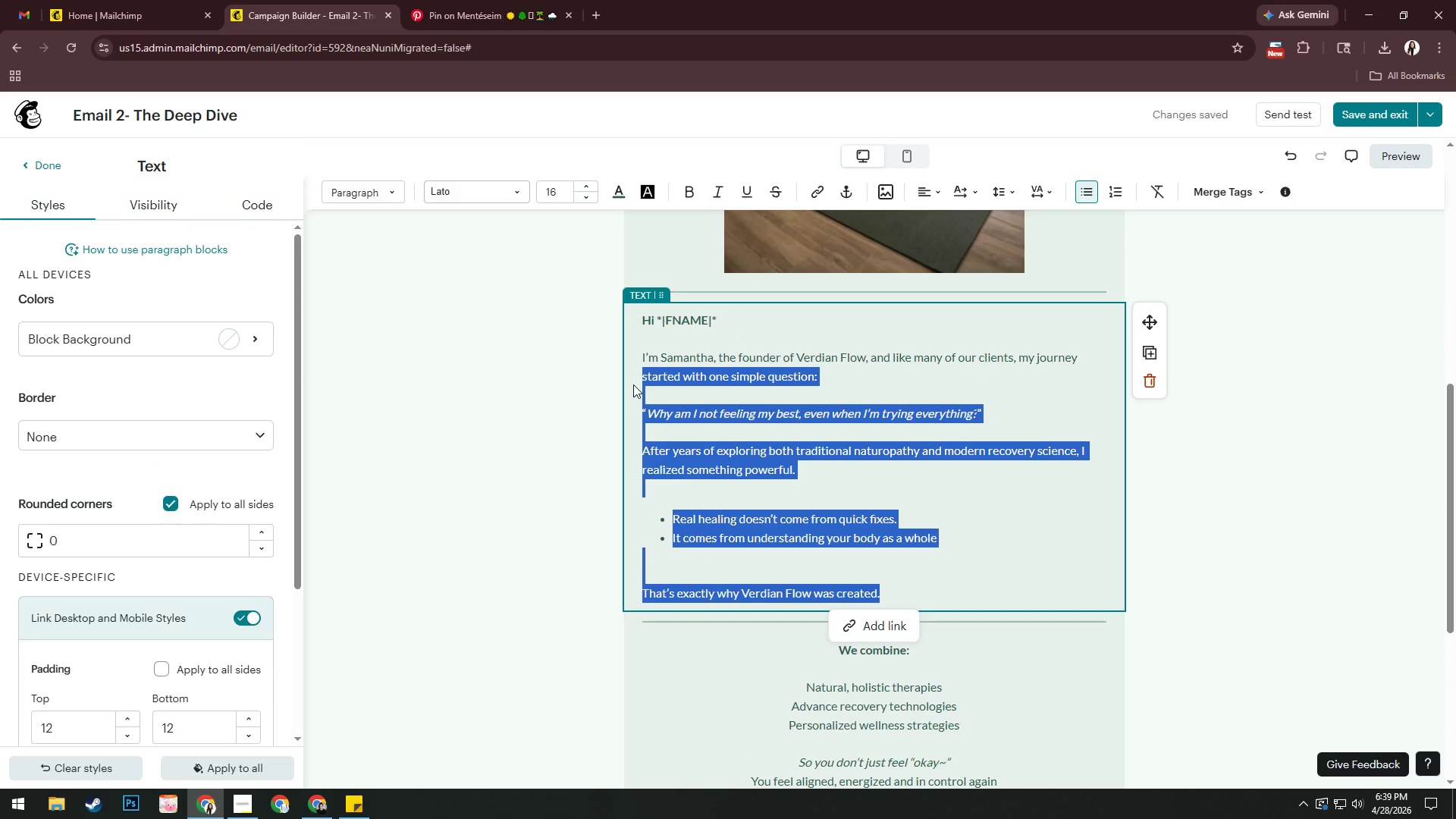 
key(Backspace)
 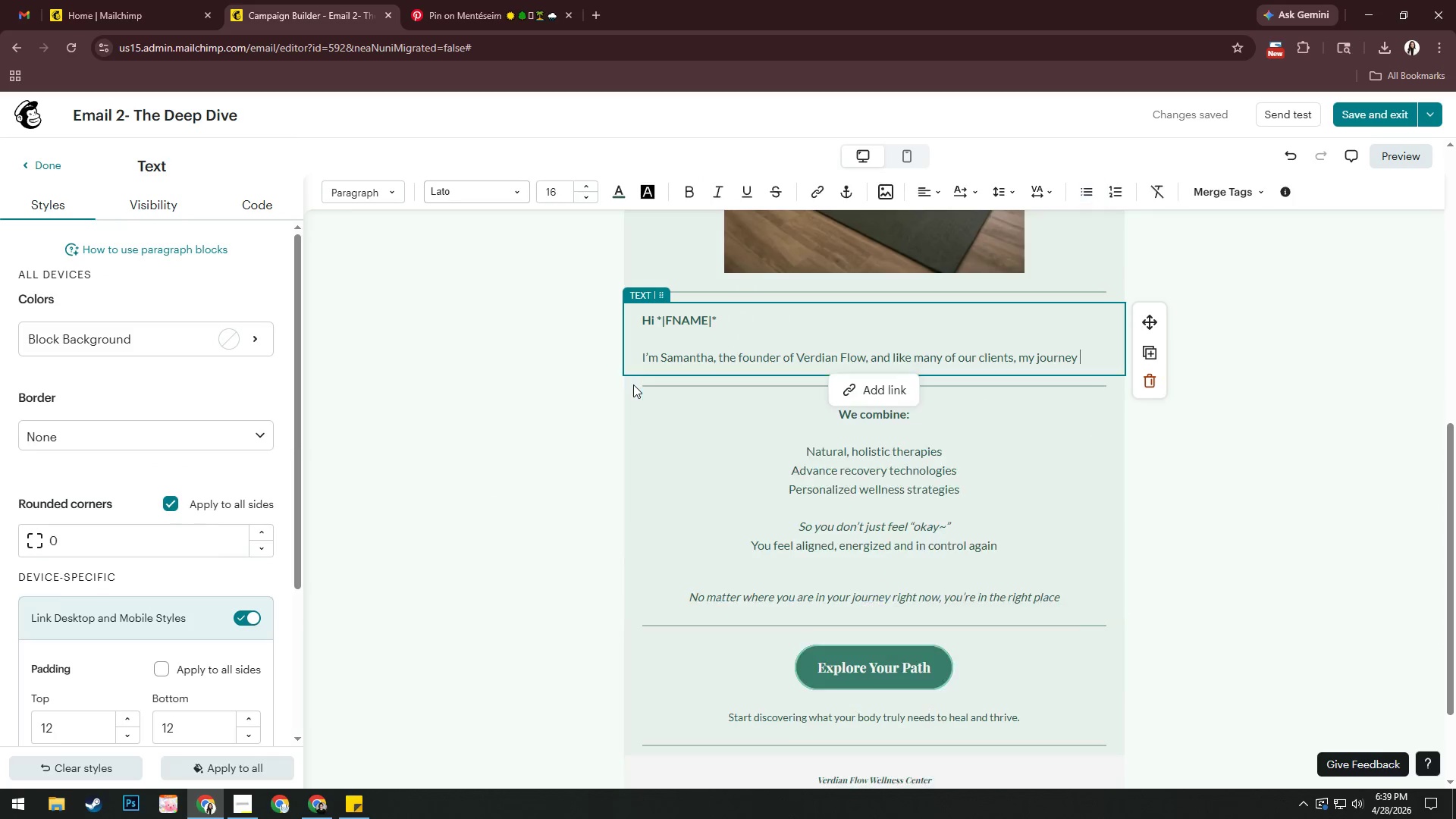 
key(Backspace)
 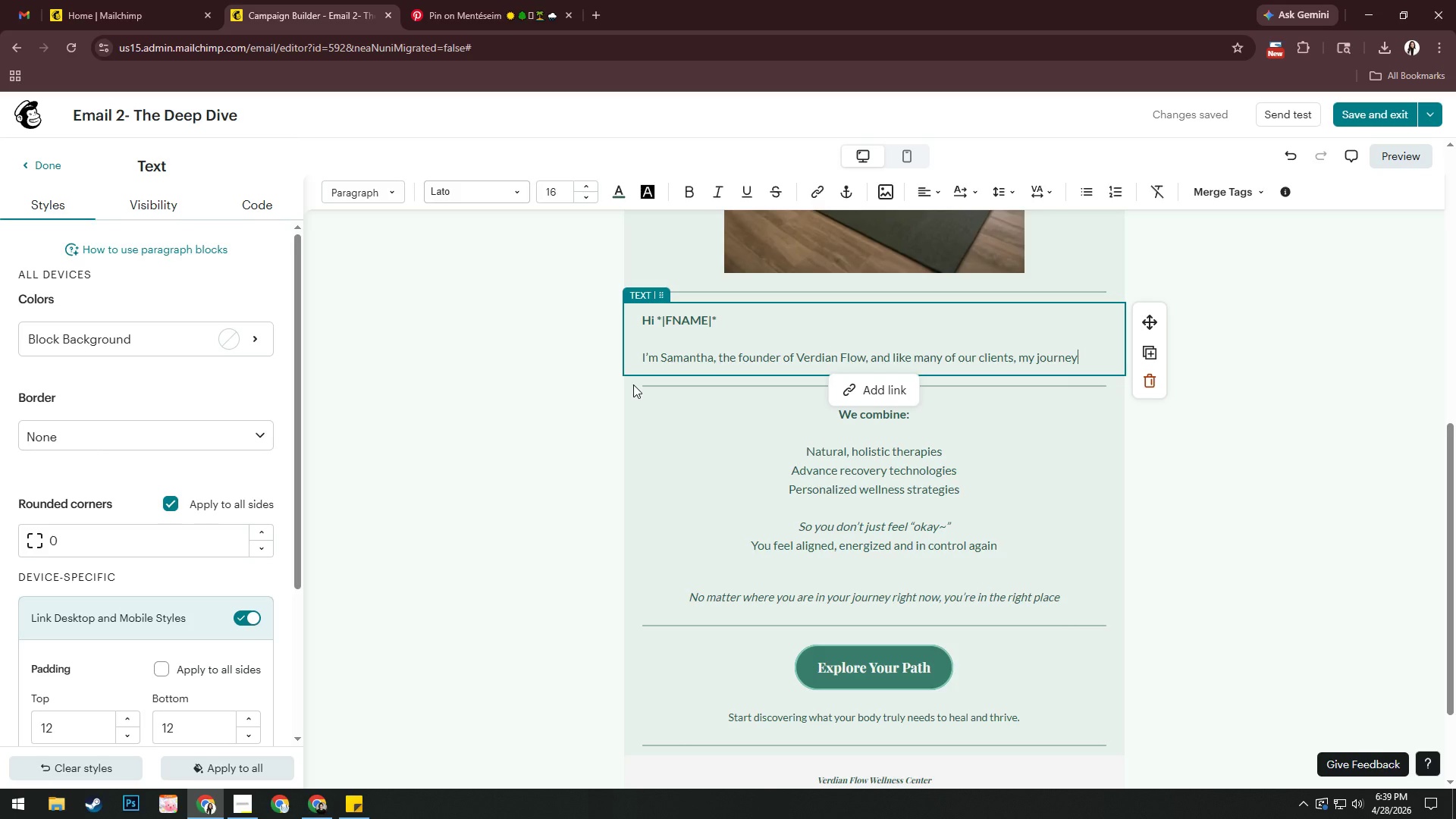 
key(Backspace)
 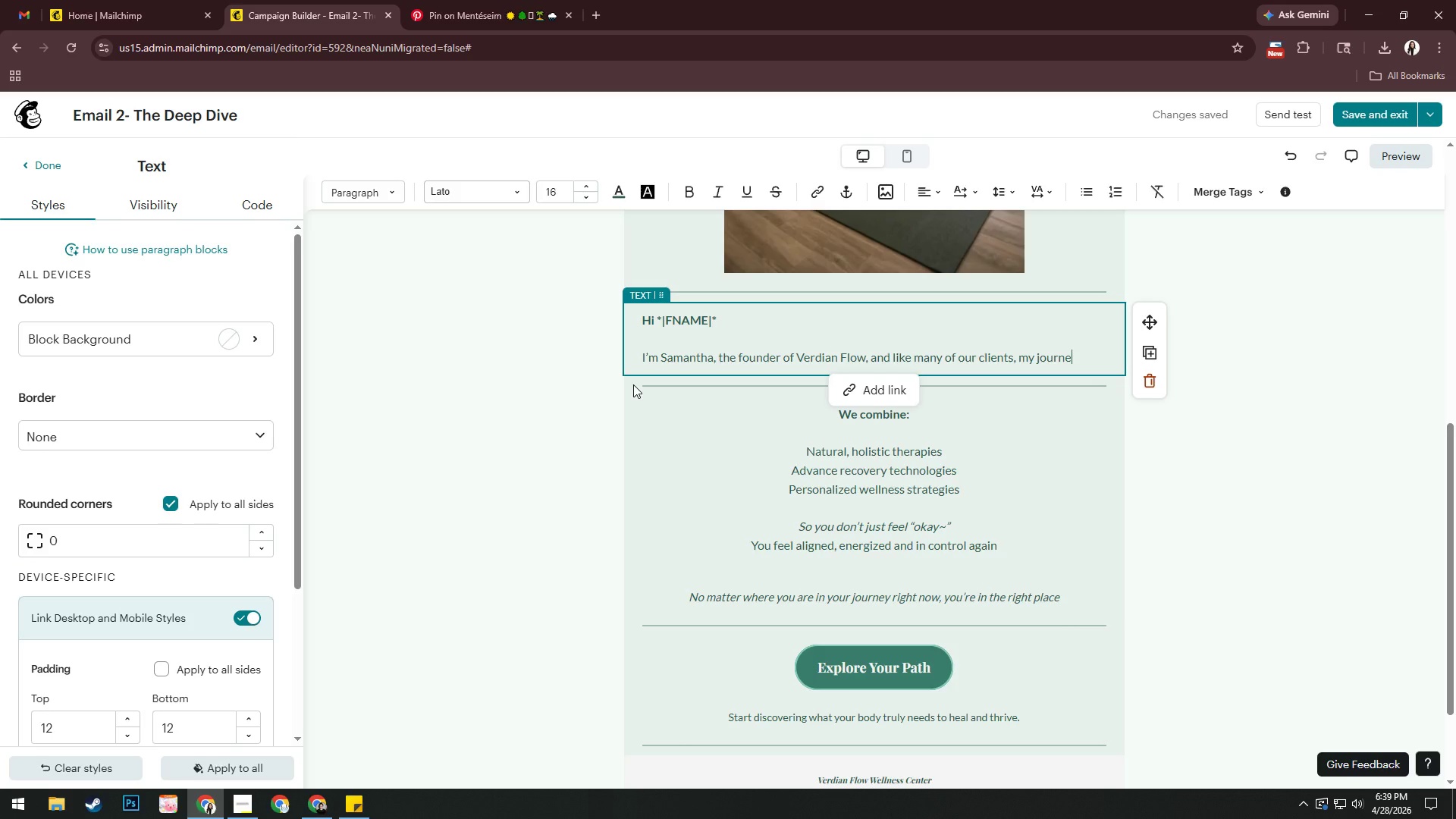 
key(Backspace)
 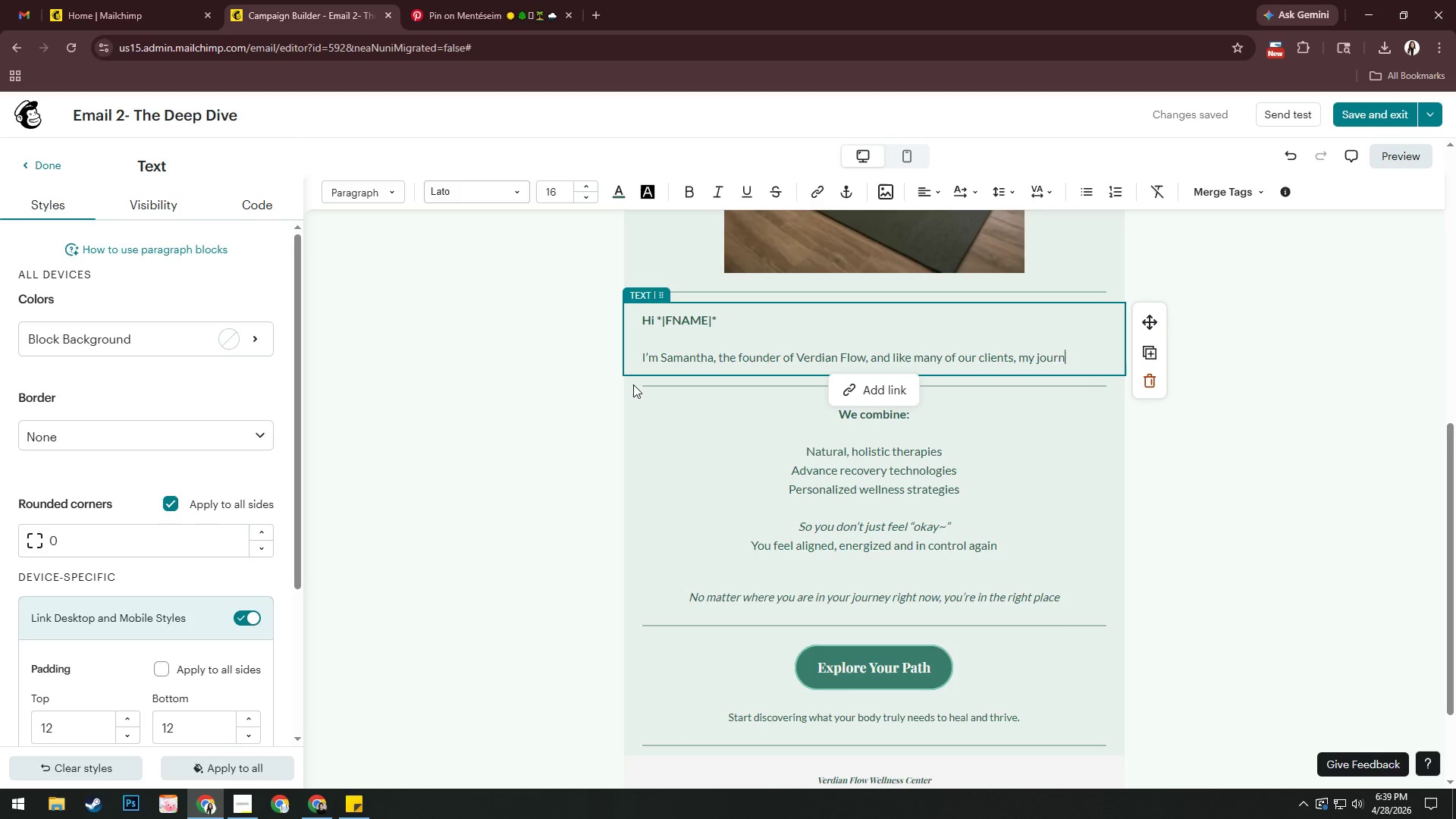 
hold_key(key=Backspace, duration=1.33)
 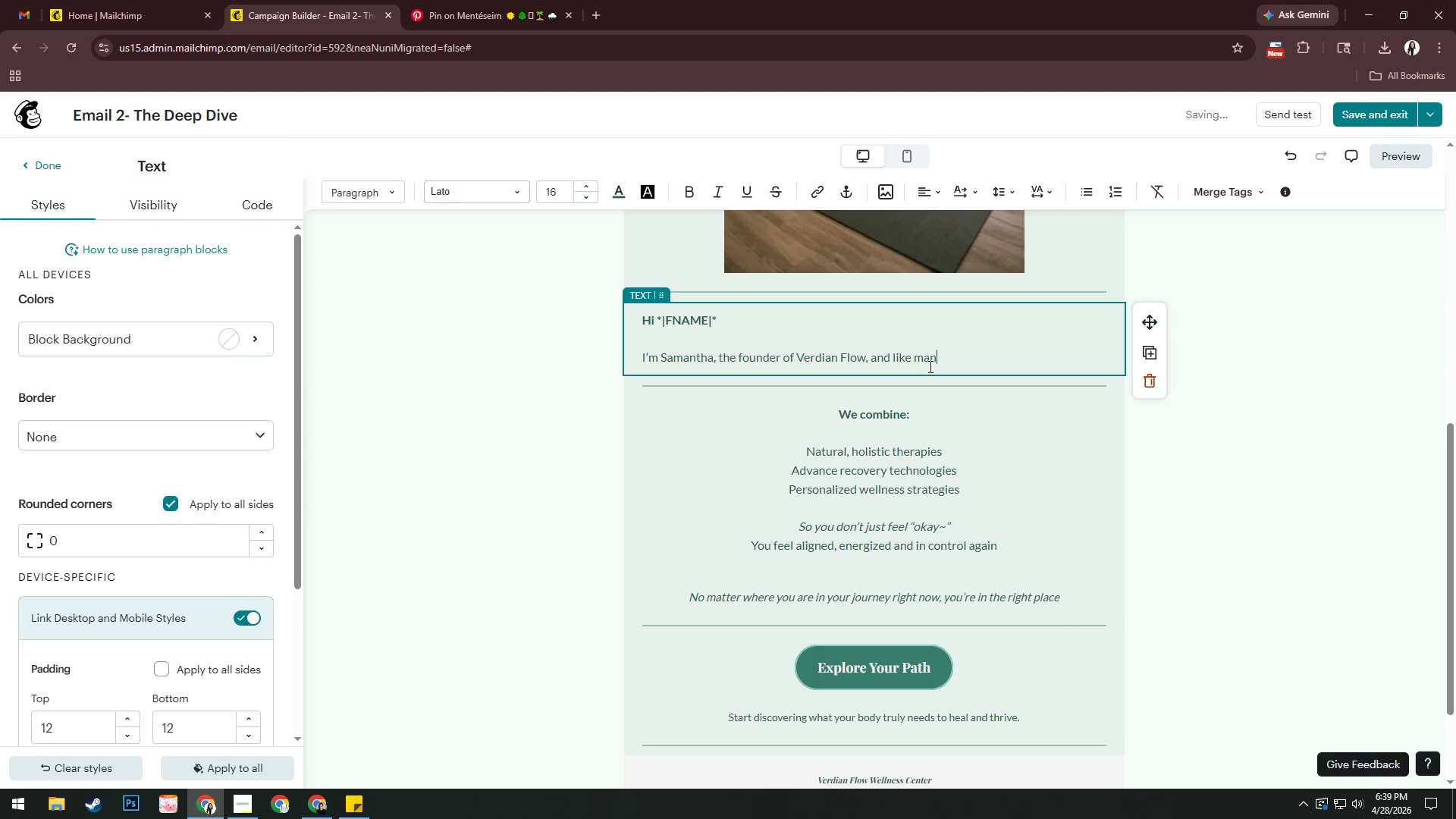 
left_click_drag(start_coordinate=[955, 356], to_coordinate=[642, 364])
 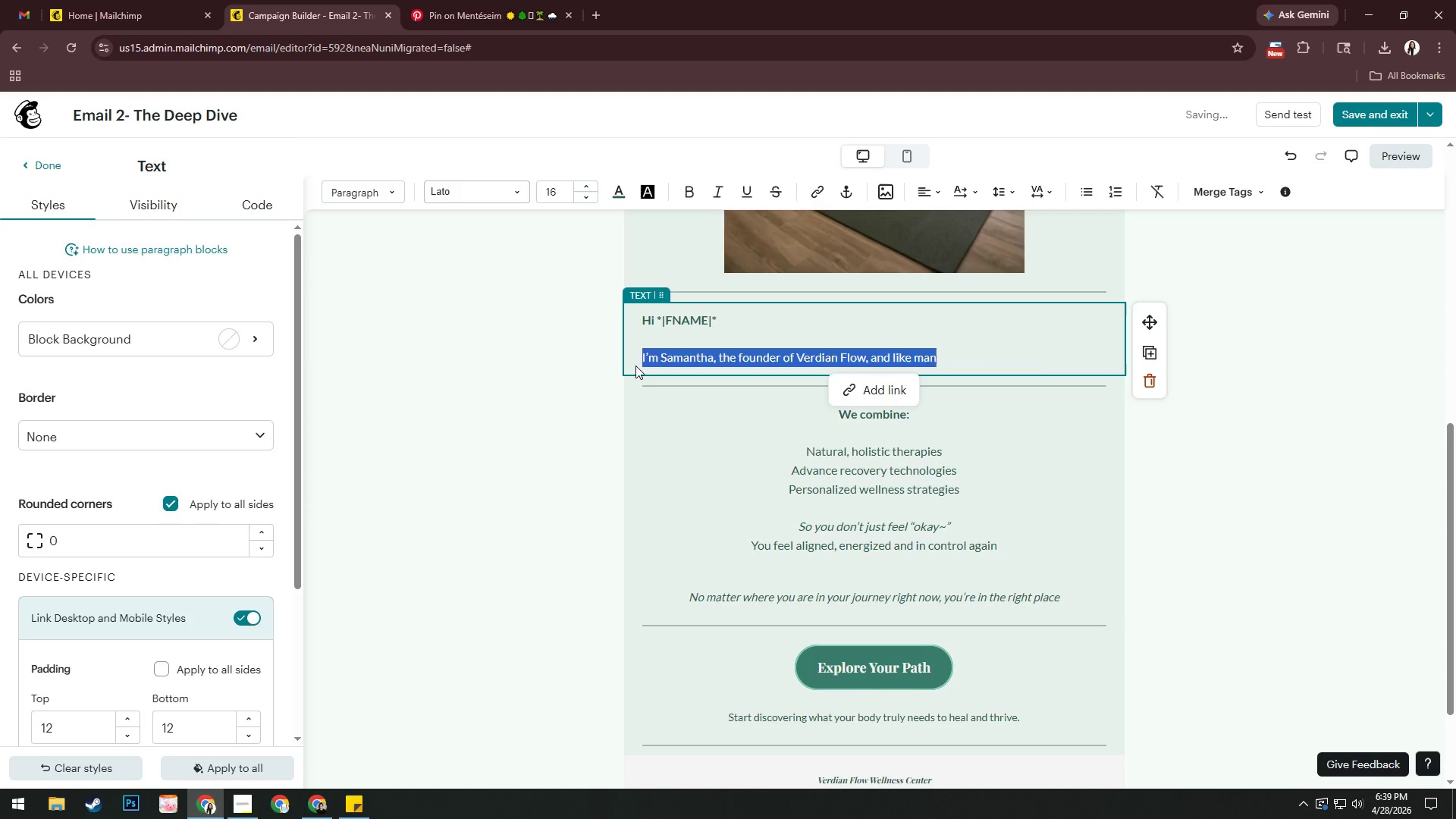 
key(Backspace)
 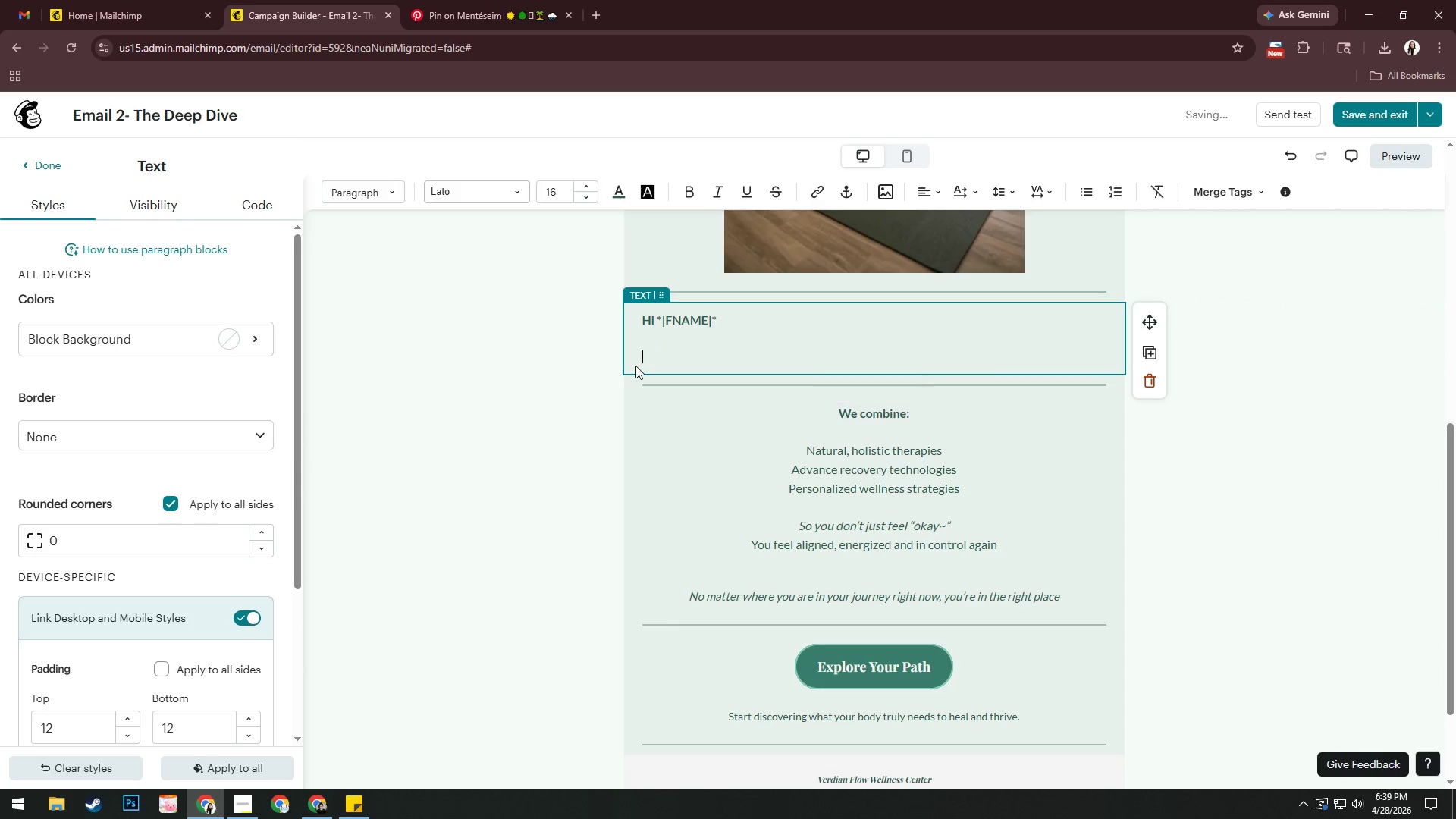 
key(Backspace)
 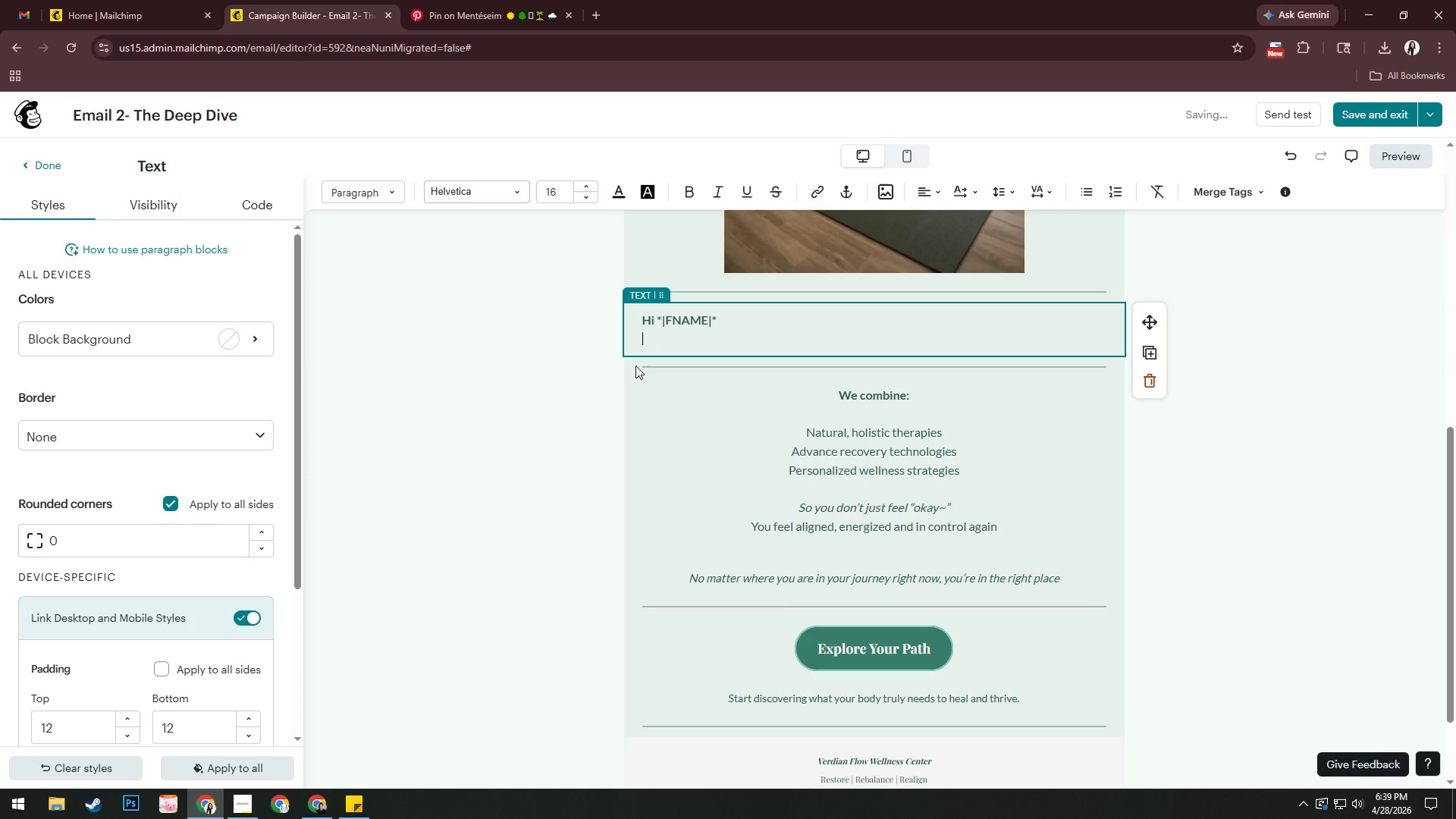 
key(Enter)
 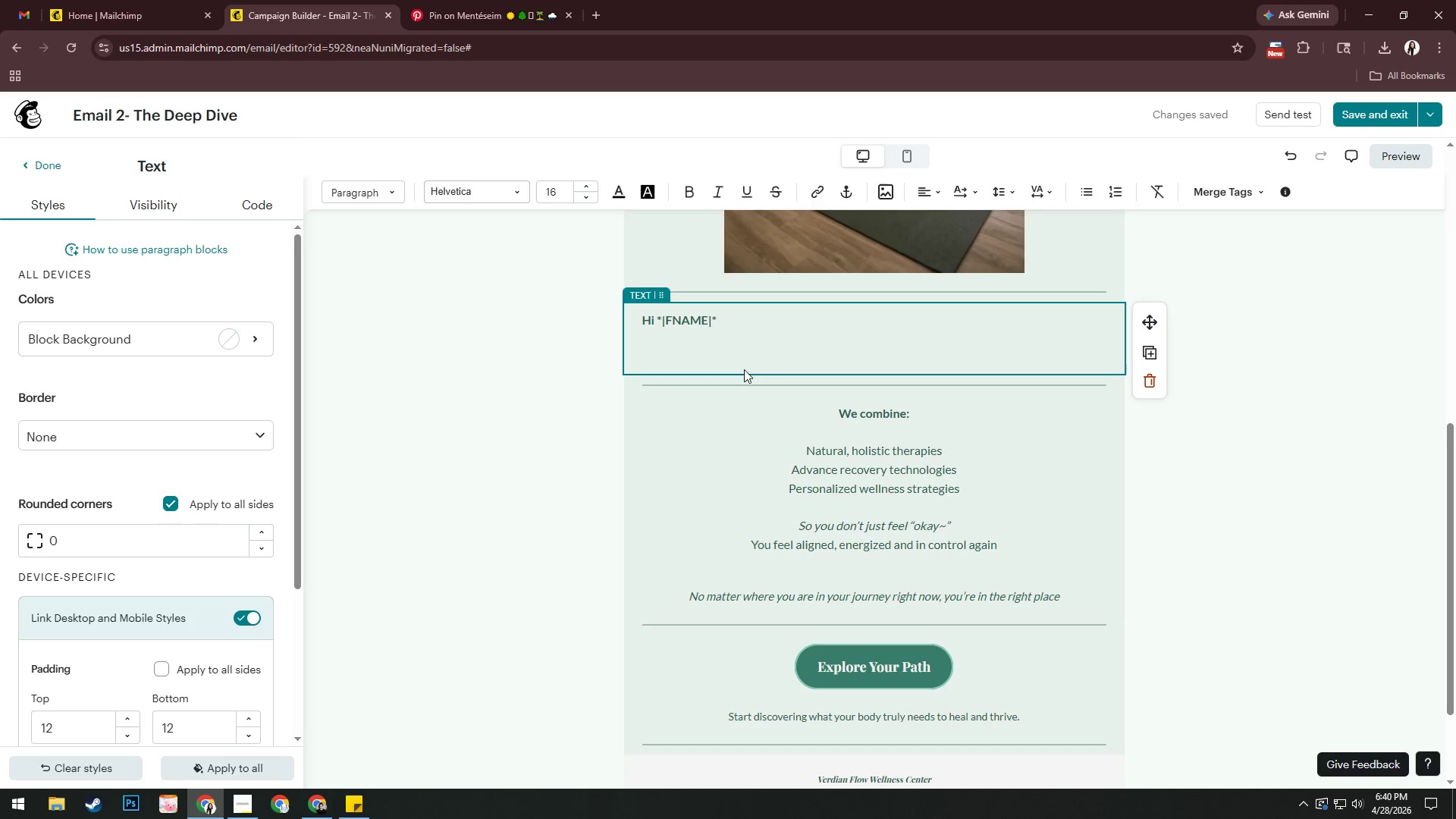 
wait(40.53)
 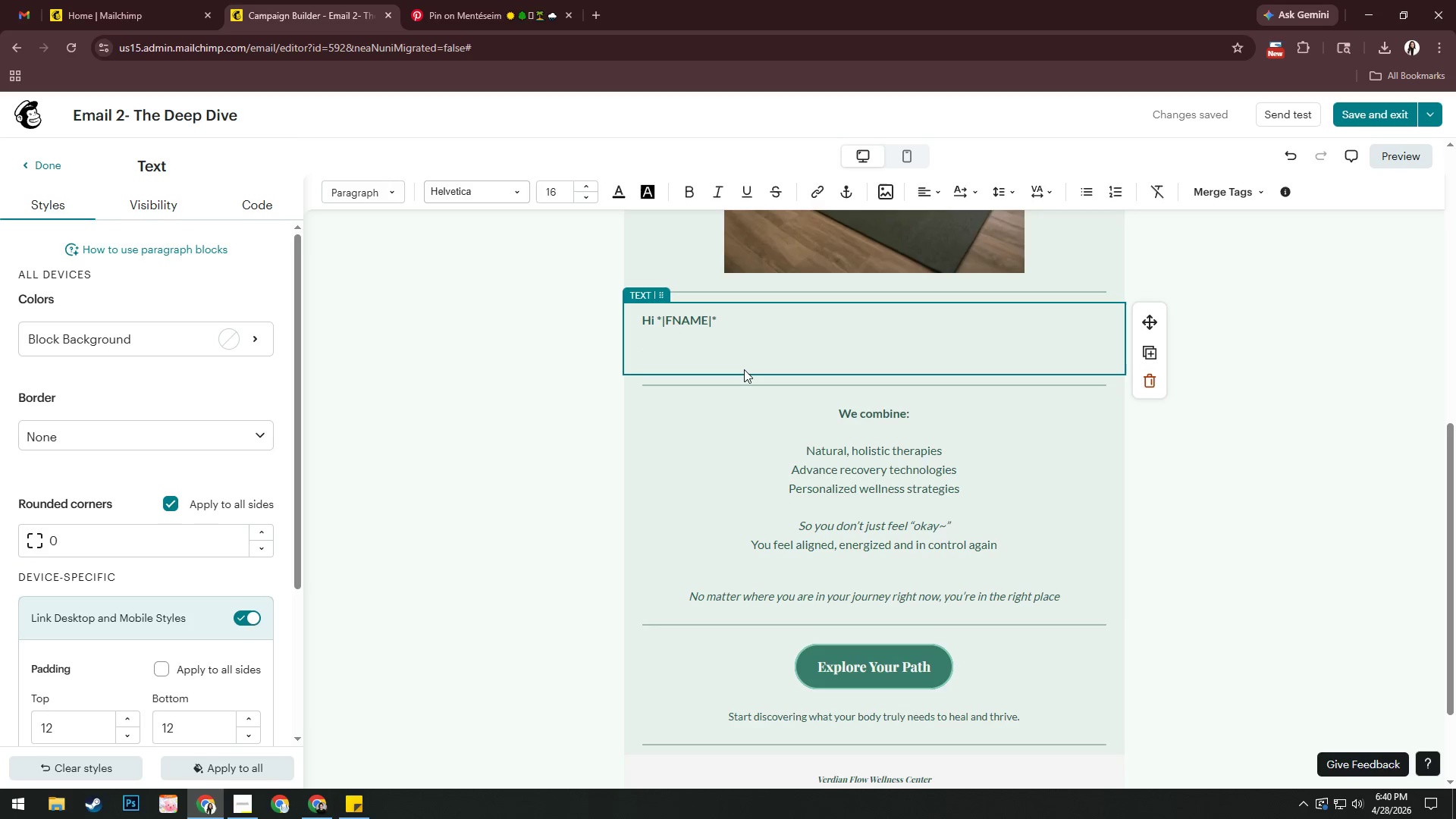 
type(You b)
key(Backspace)
key(Backspace)
key(Backspace)
key(Backspace)
key(Backspace)
 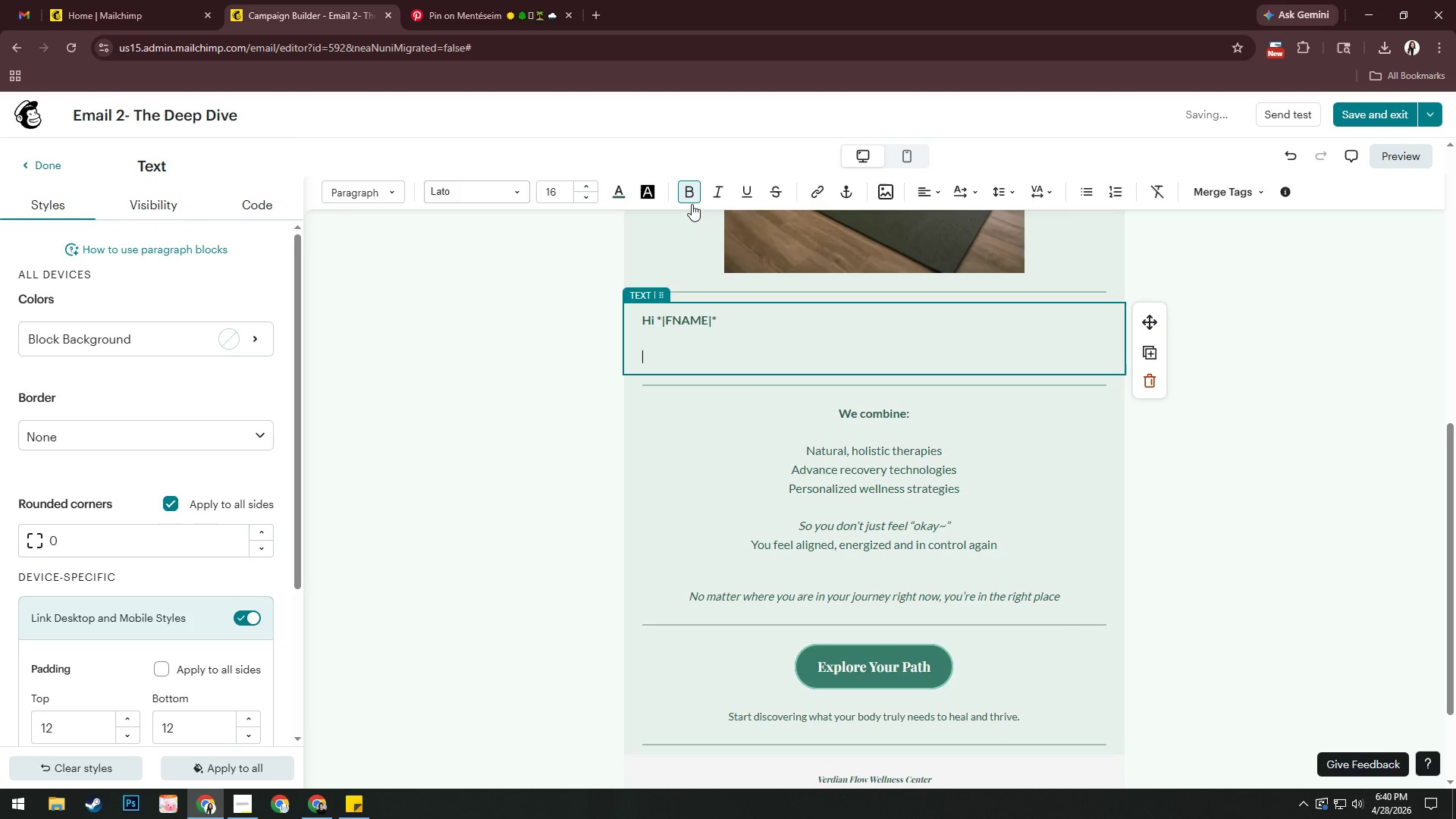 
left_click([688, 192])
 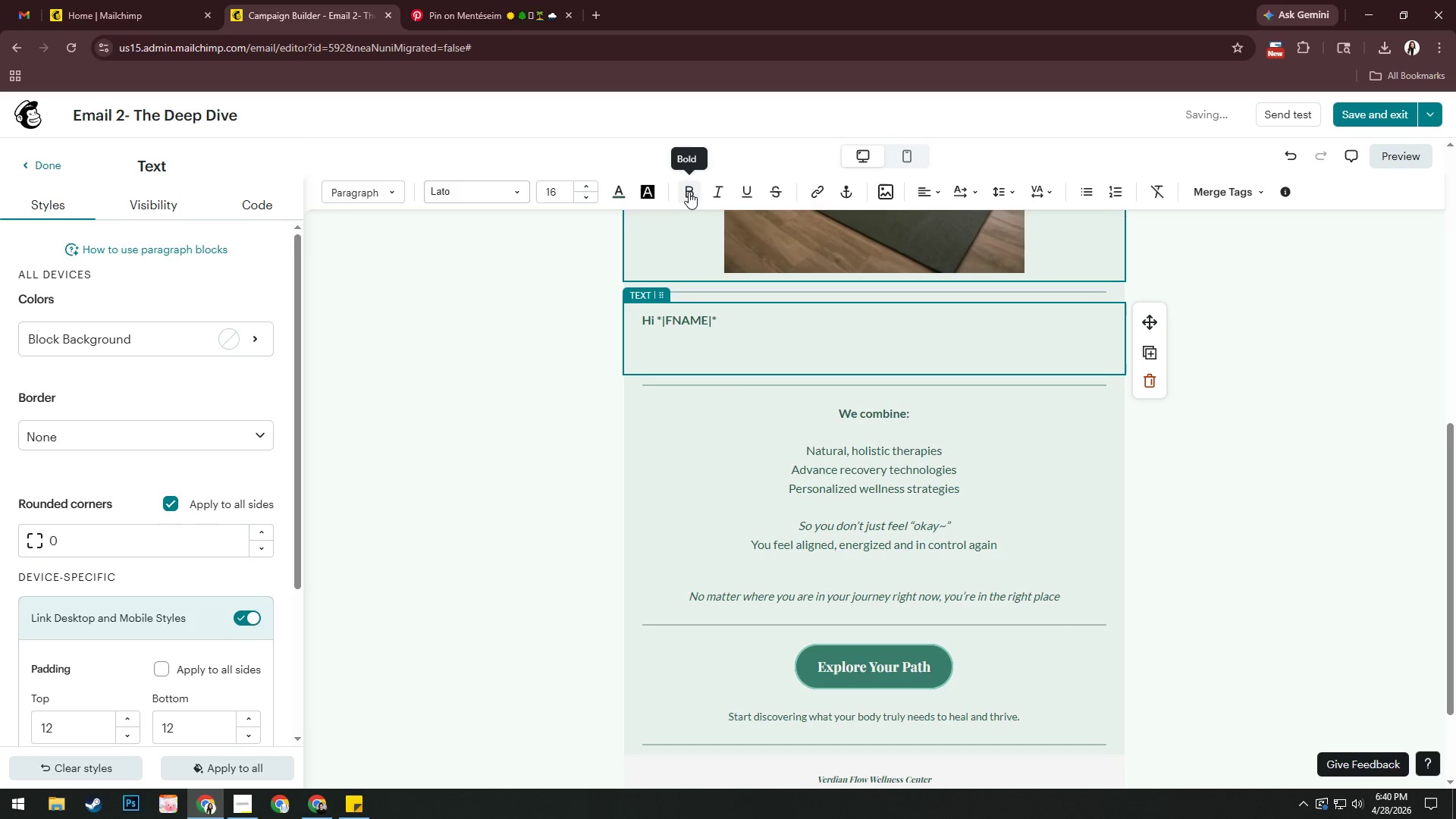 
type(Your body is unique  and your path to healing should be too.)
 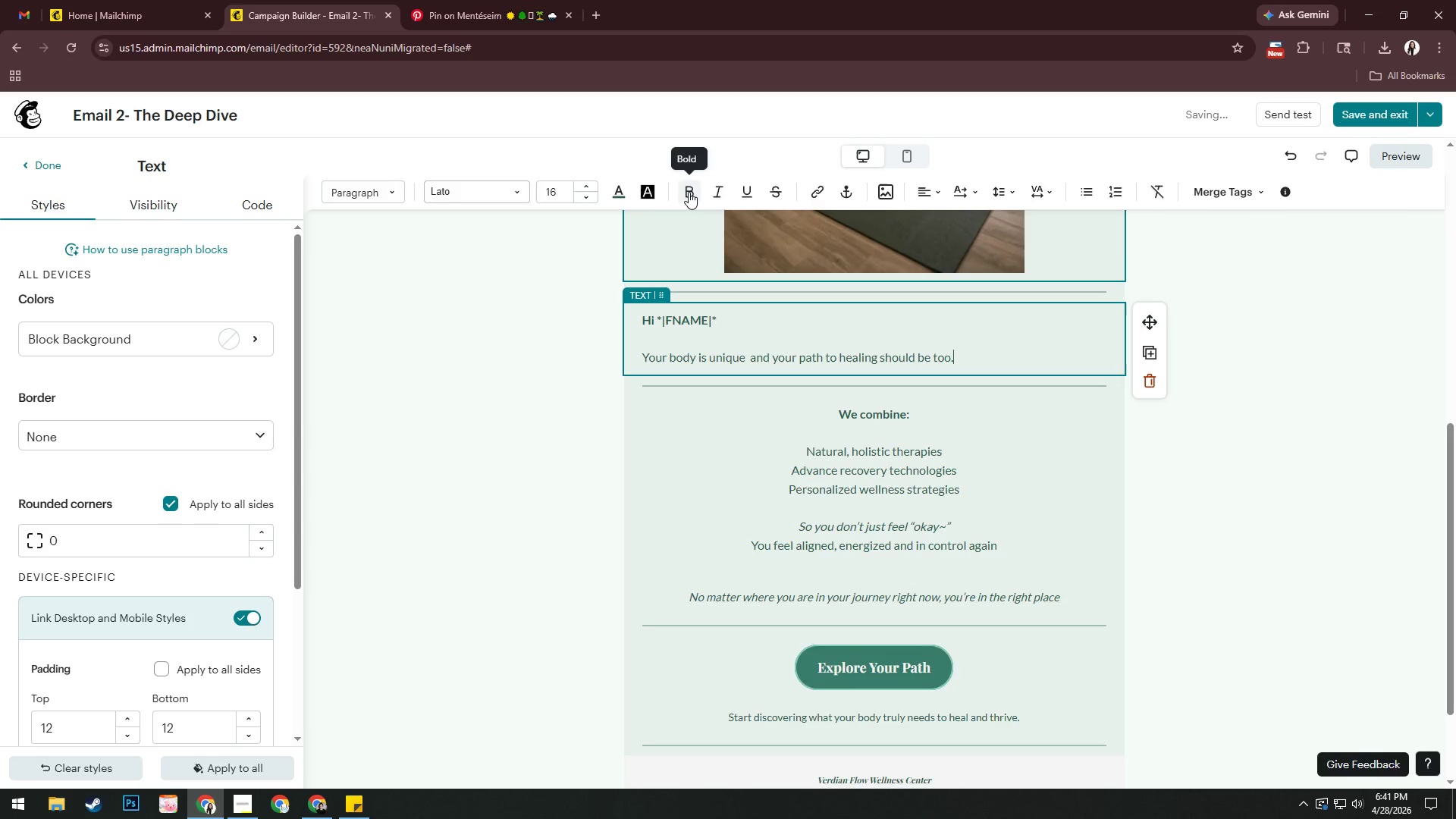 
key(Enter)
 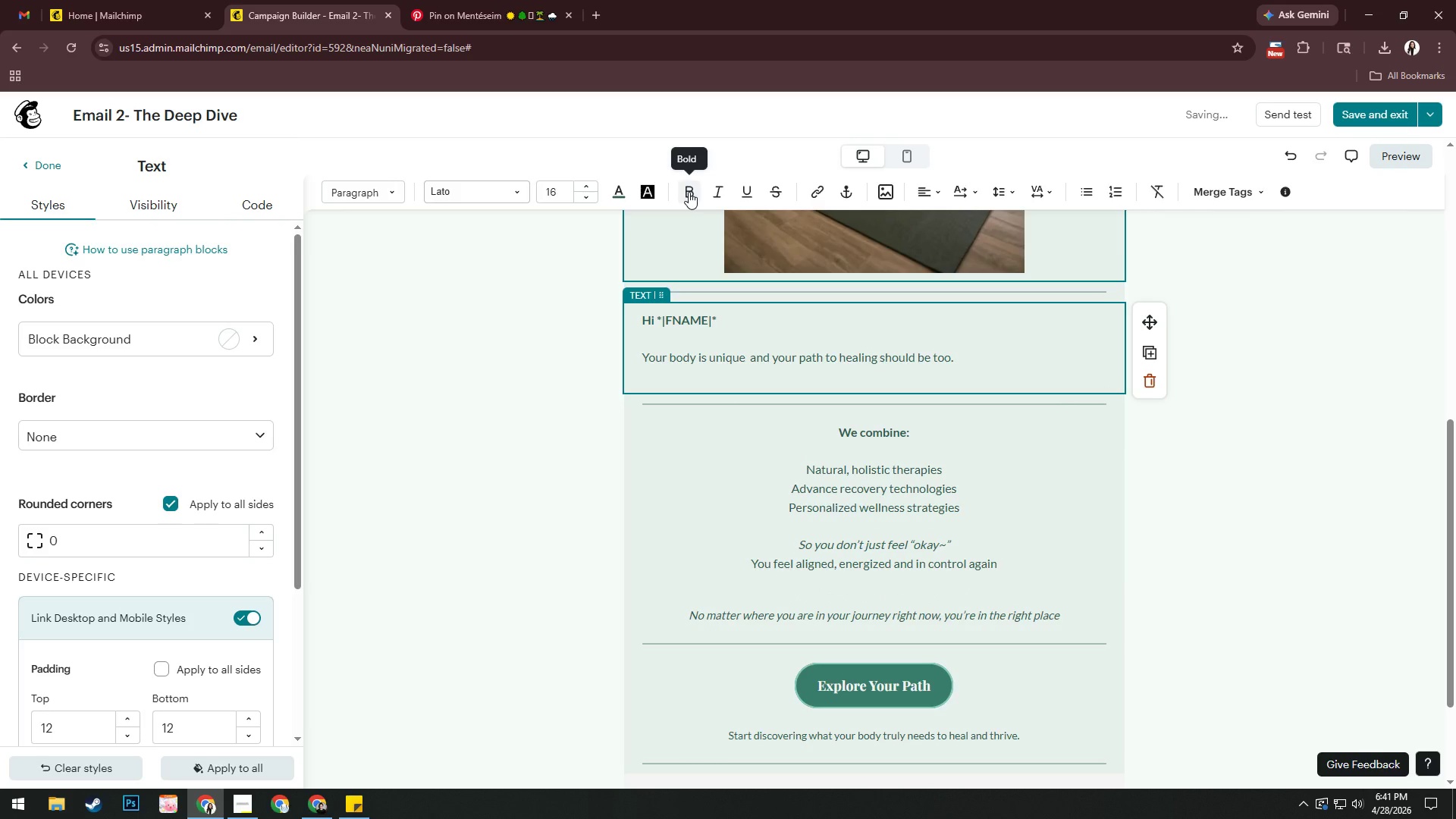 
key(Enter)
 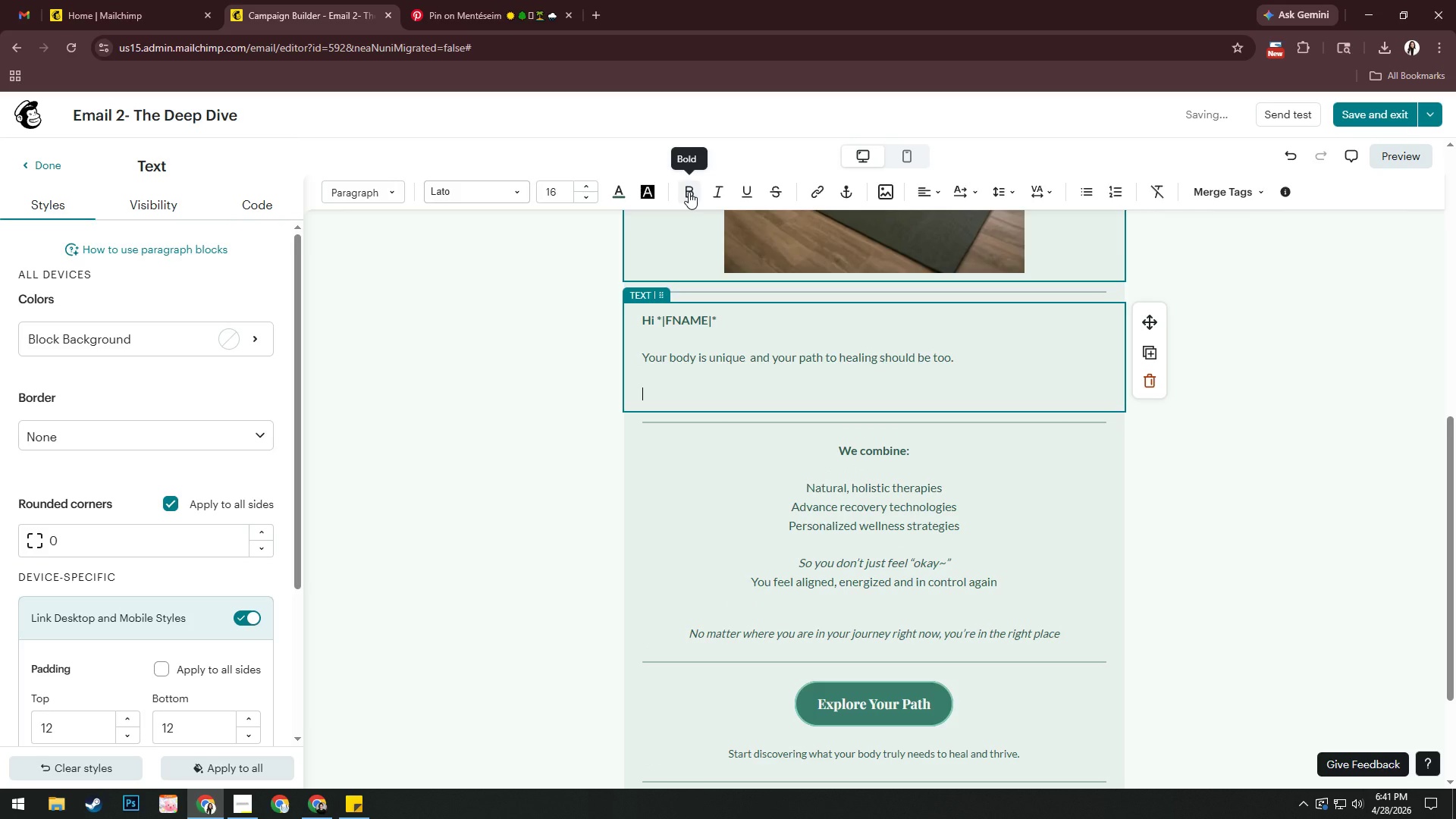 
type(Basd)
key(Backspace)
type(ed on what you d)
key(Backspace)
type(sa=)
key(Backspace)
key(Backspace)
type(hared with is)
key(Backspace)
key(Backspace)
type(us, we've prepapred)
key(Backspace)
key(Backspace)
key(Backspace)
key(Backspace)
type(red )
 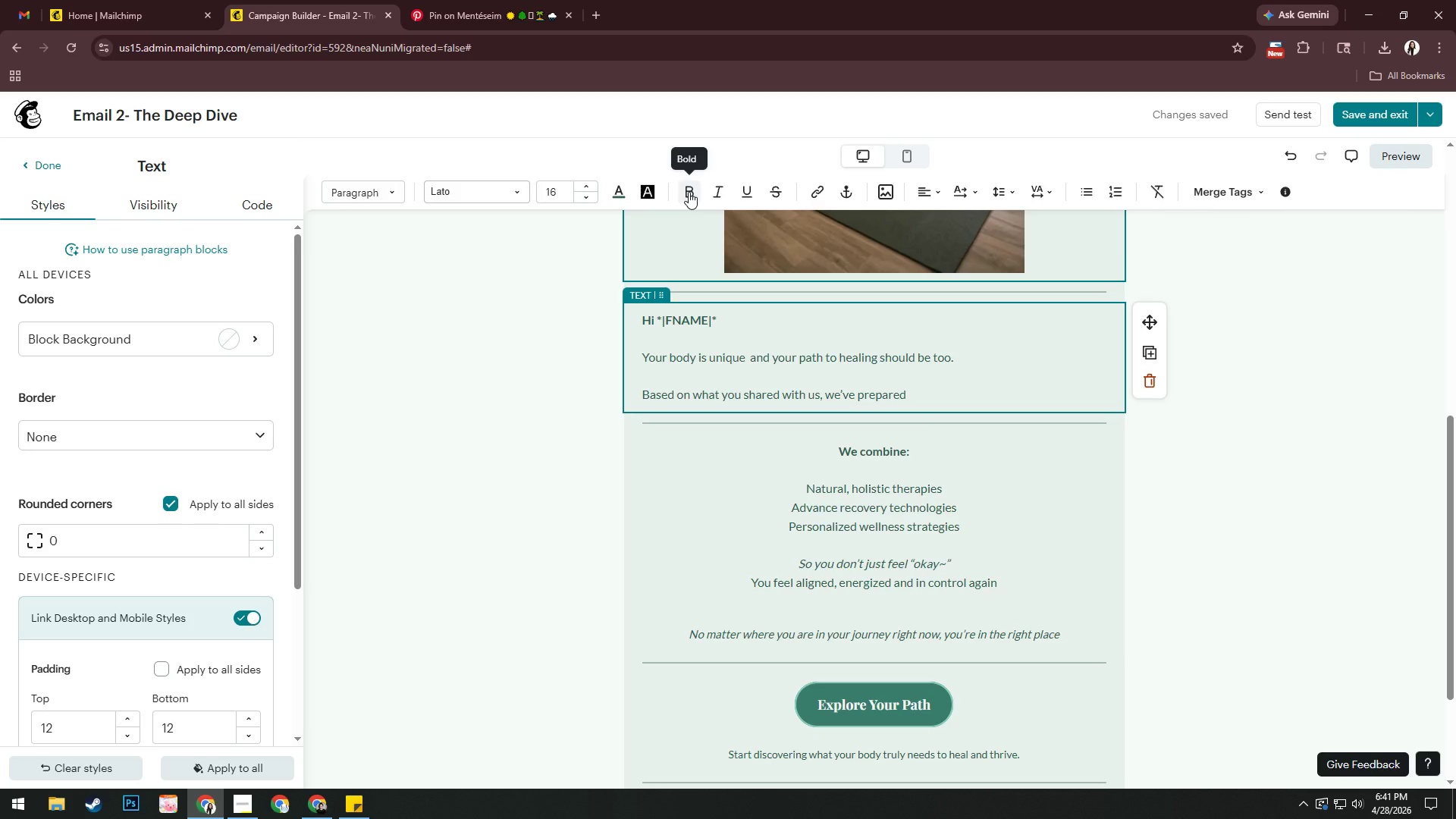 
wait(12.08)
 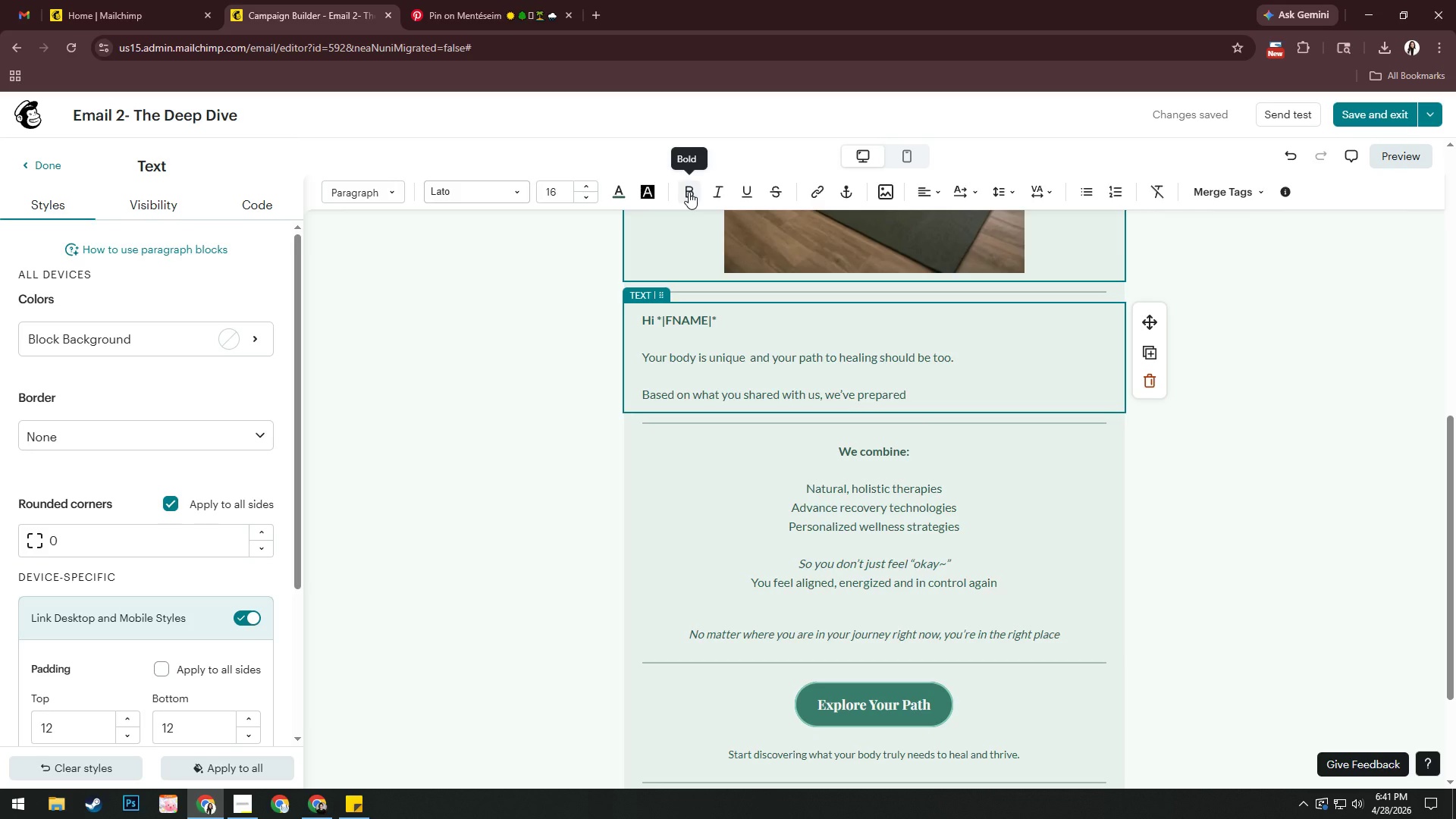 
type(something specifically for you")
key(Backspace)
type(:)
key(Backspace)
key(Backspace)
key(Backspace)
type(u:)
 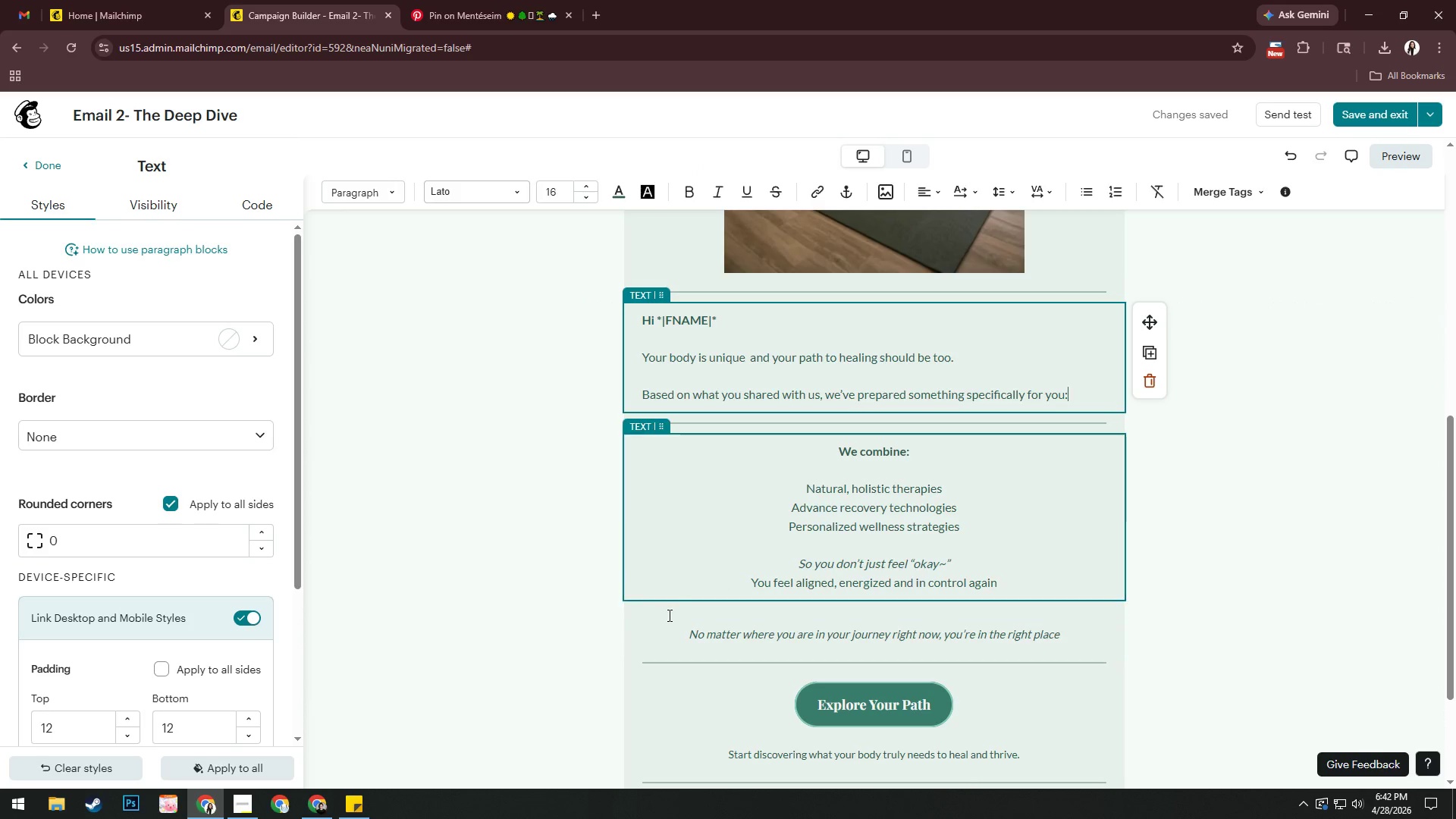 
wait(6.36)
 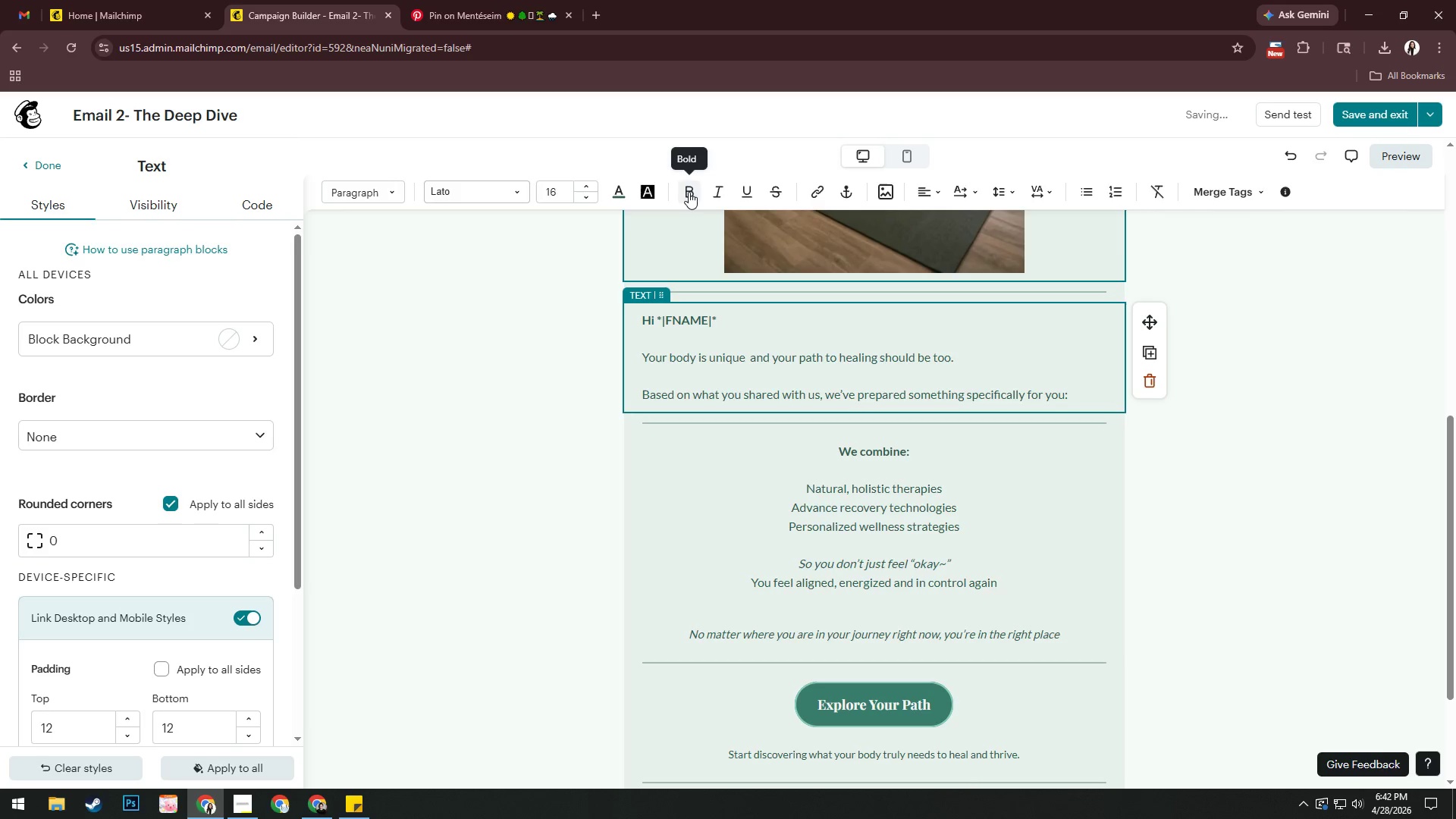 
left_click([254, 801])